 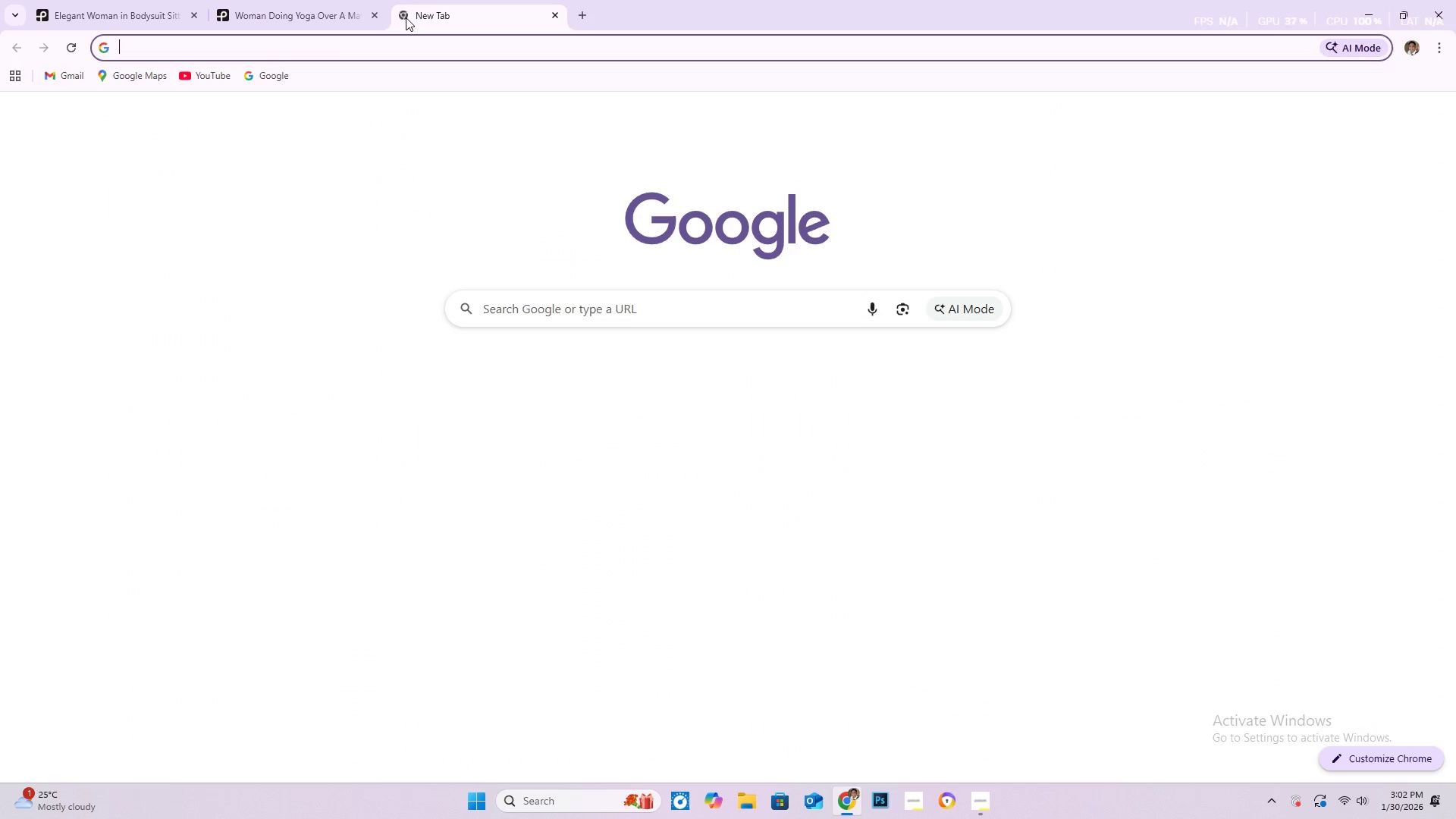 
type(un)
 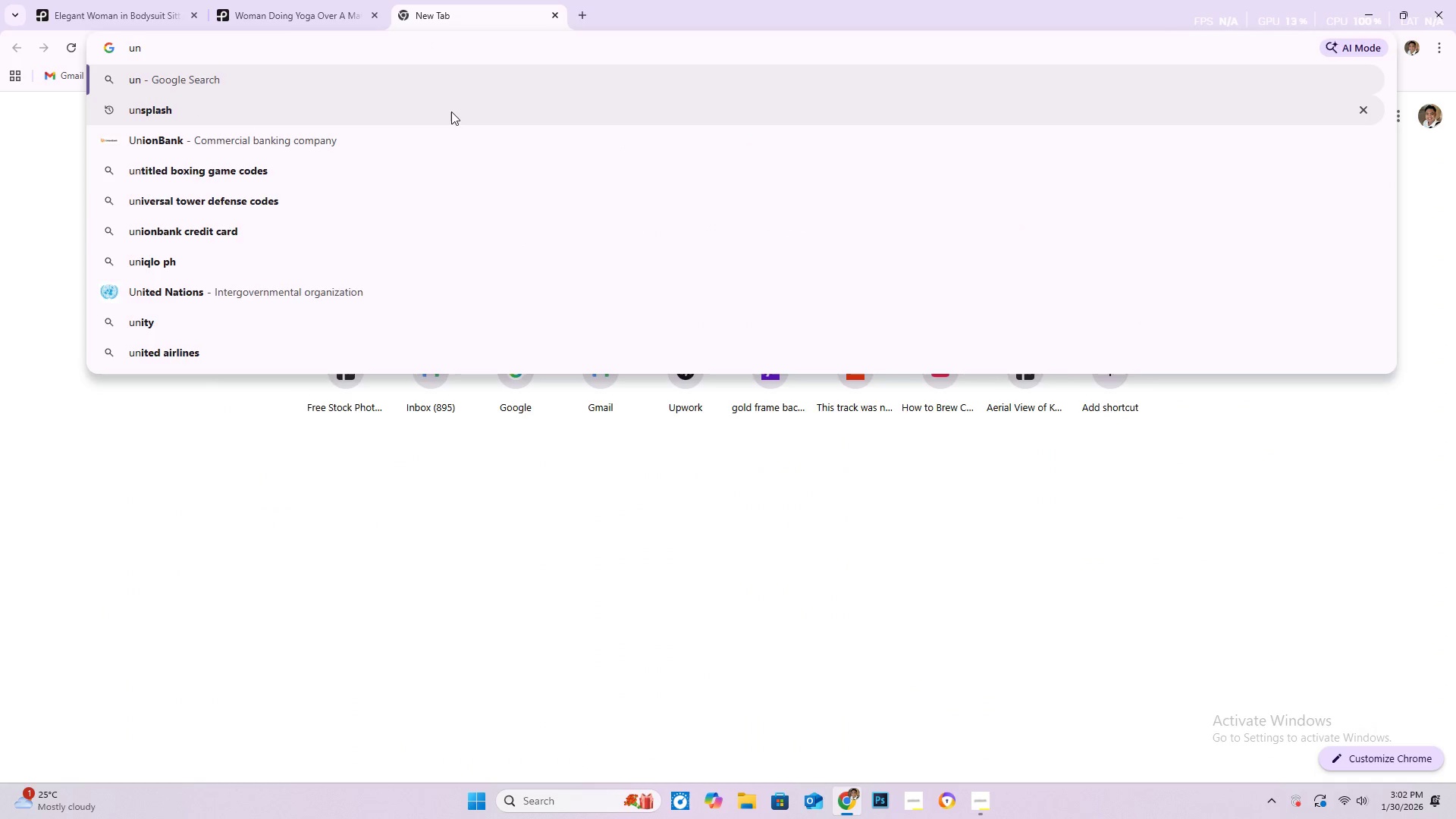 
key(S)
 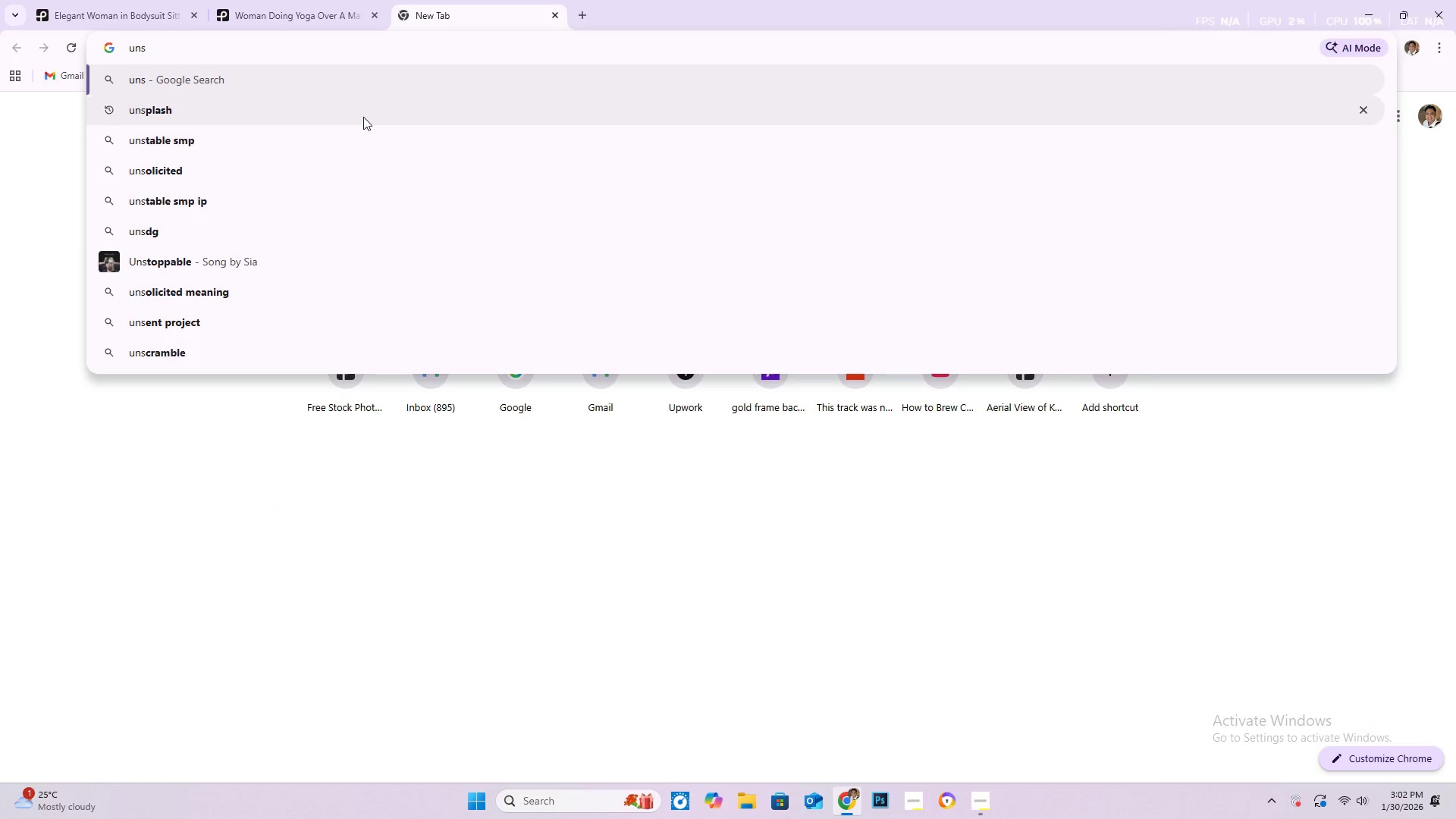 
left_click([368, 112])
 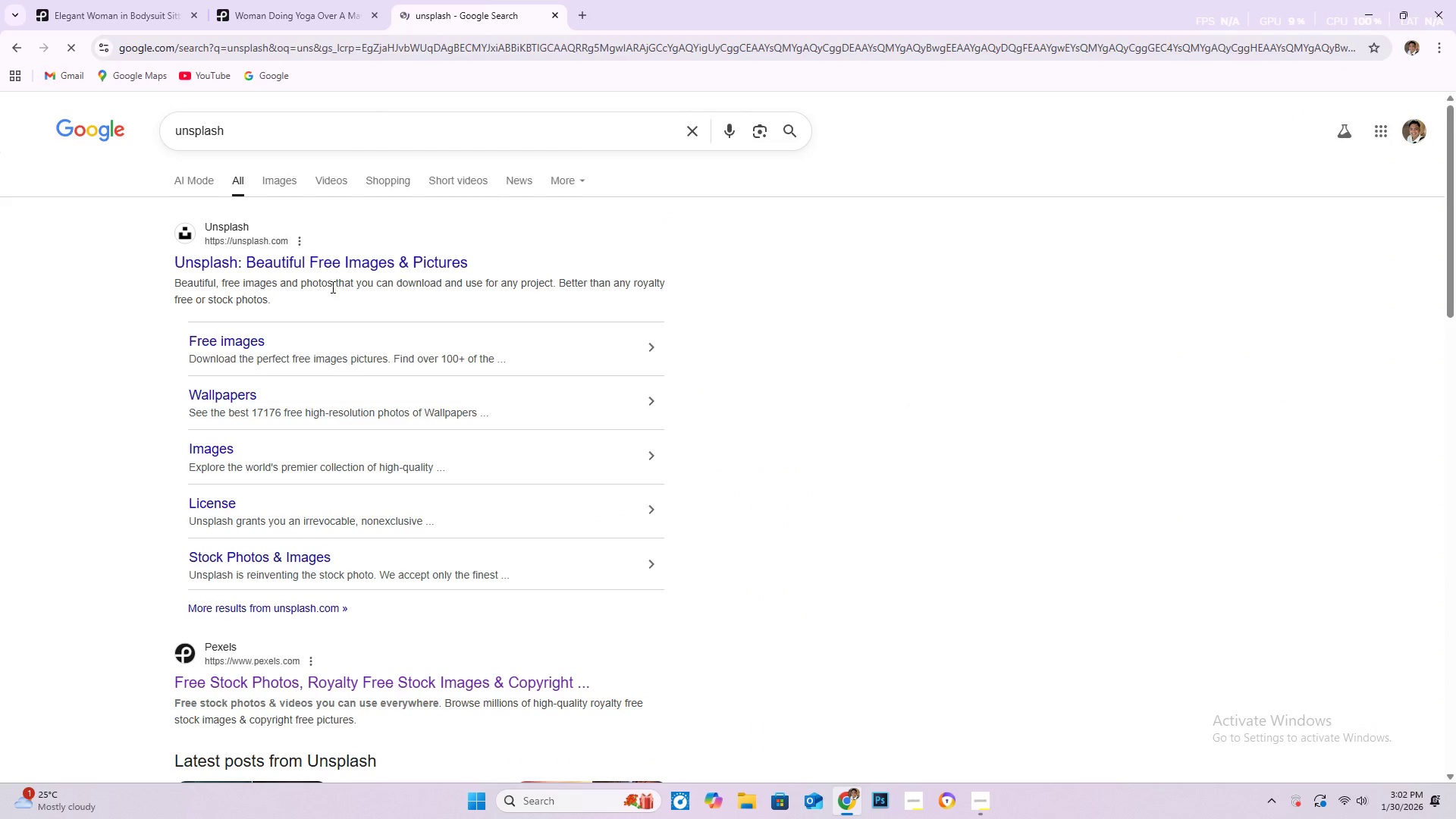 
left_click([356, 262])
 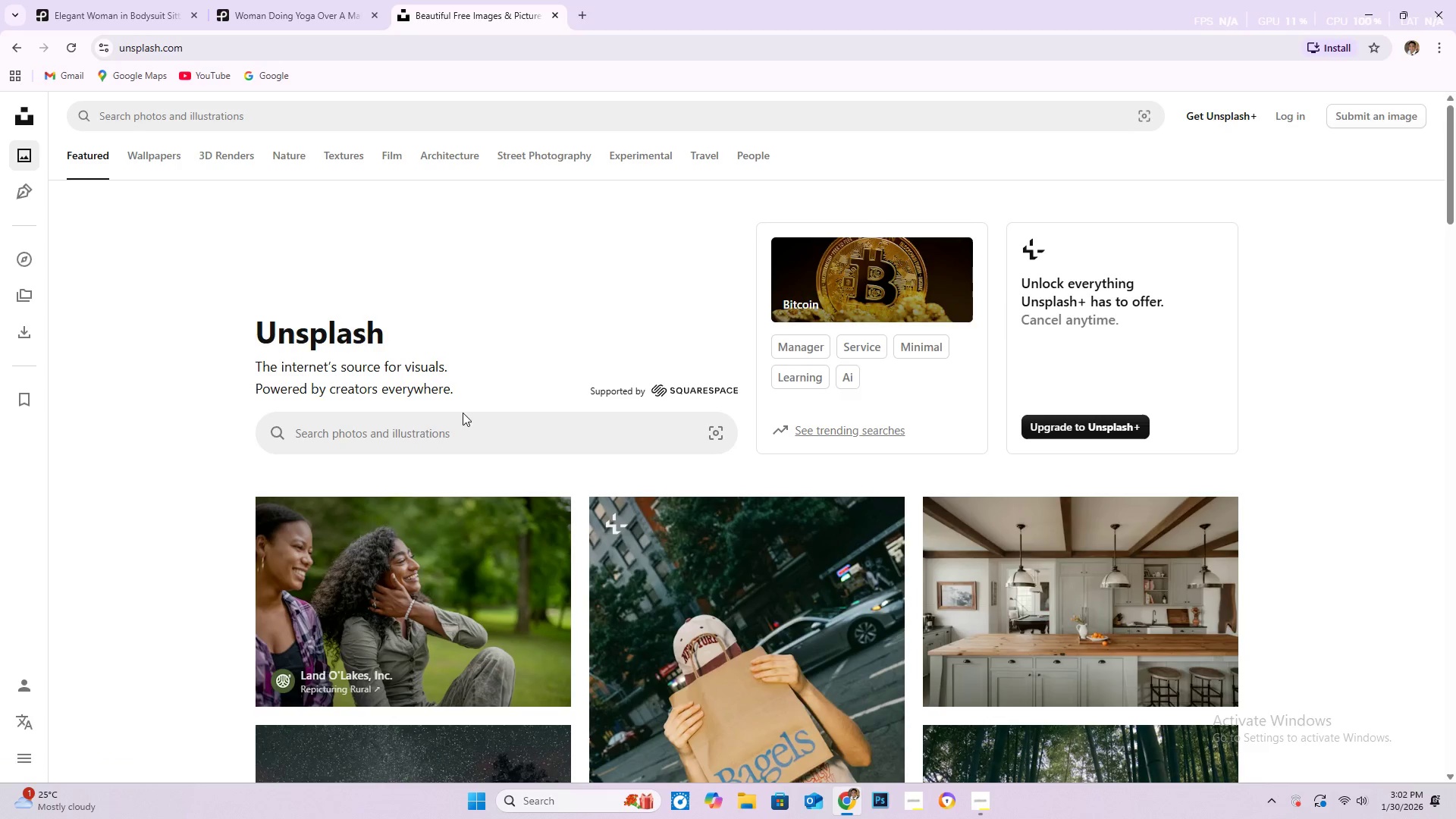 
scroll: coordinate [395, 489], scroll_direction: down, amount: 6.0
 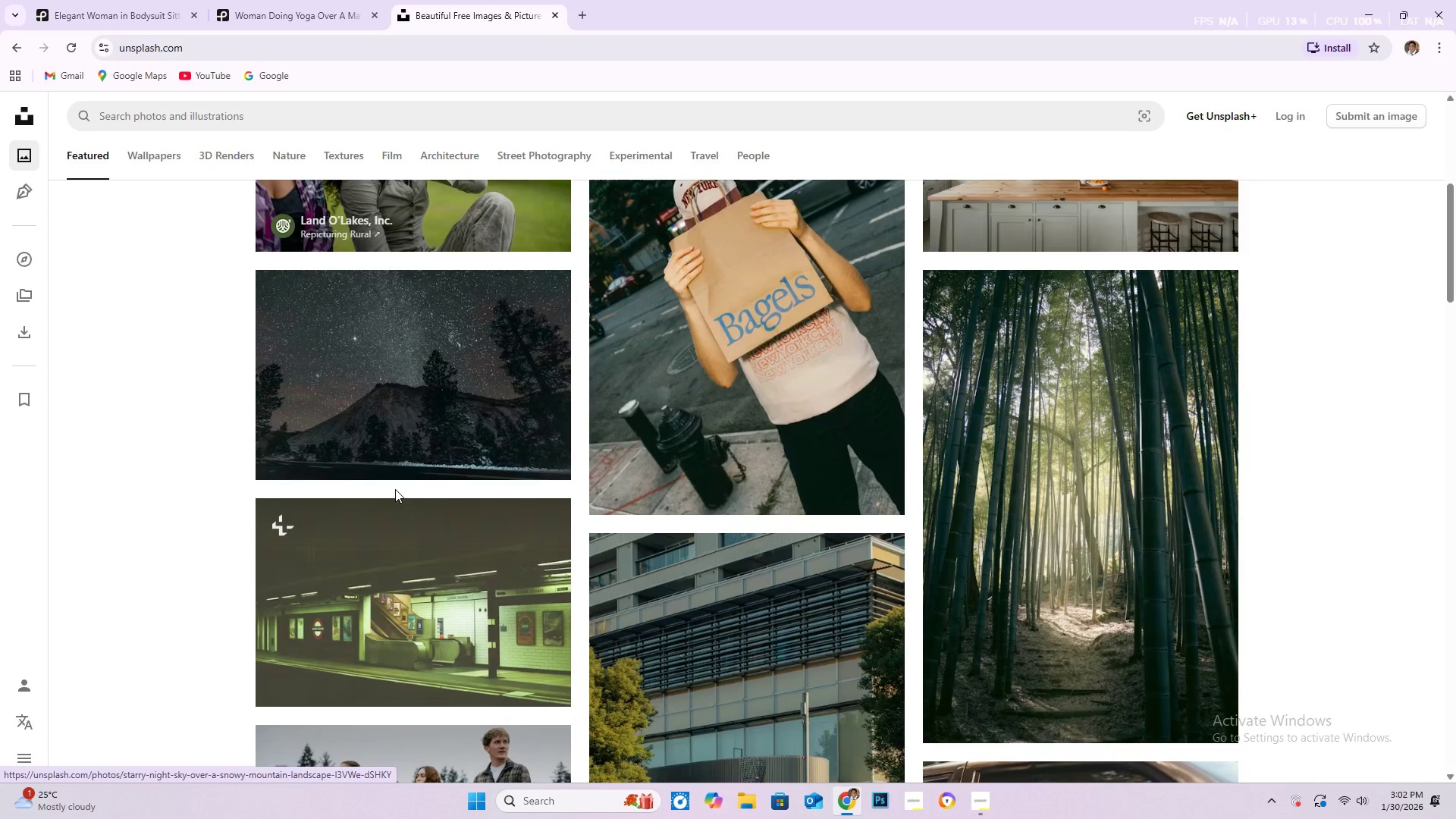 
scroll: coordinate [385, 483], scroll_direction: up, amount: 7.0
 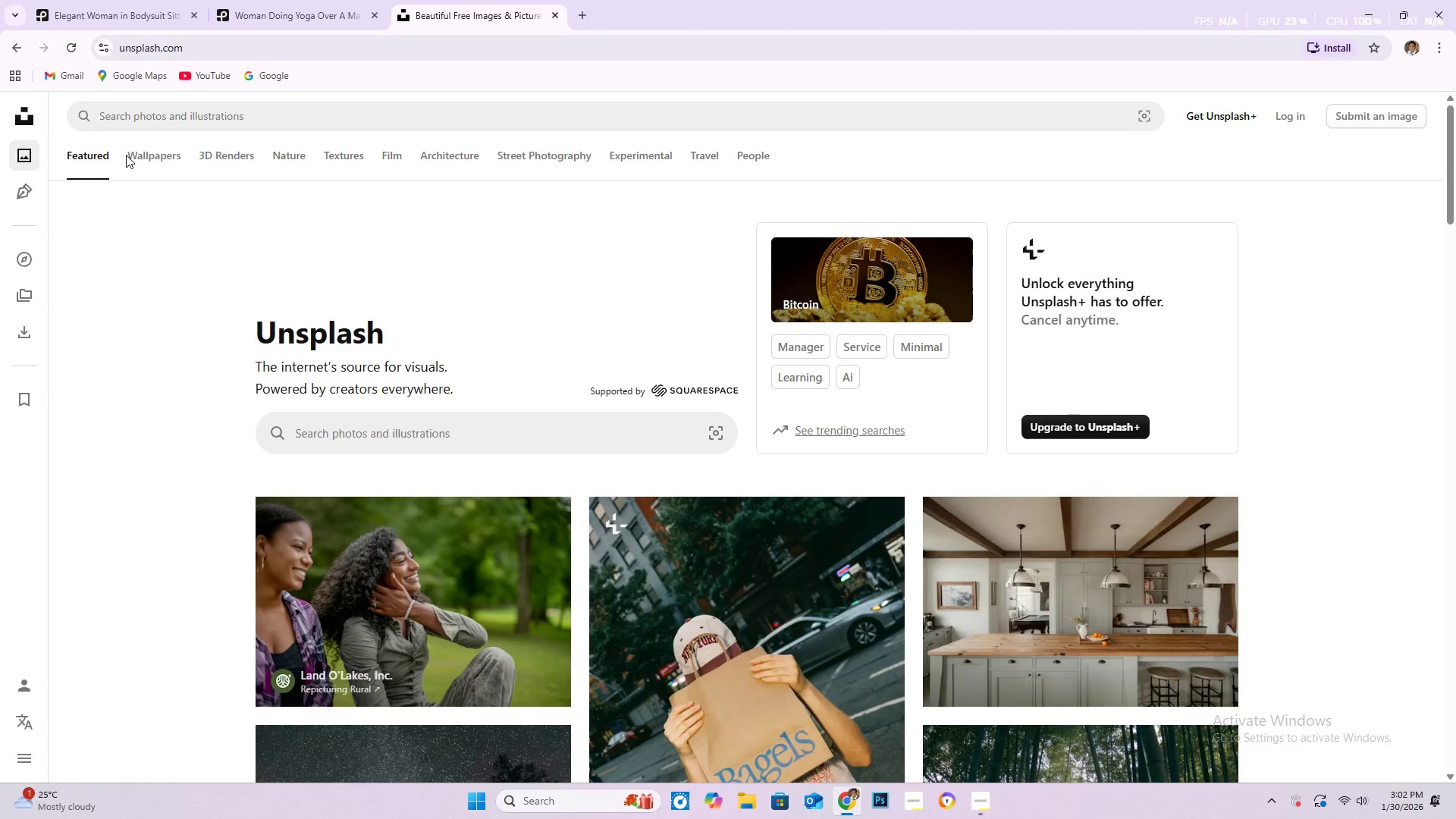 
wait(5.61)
 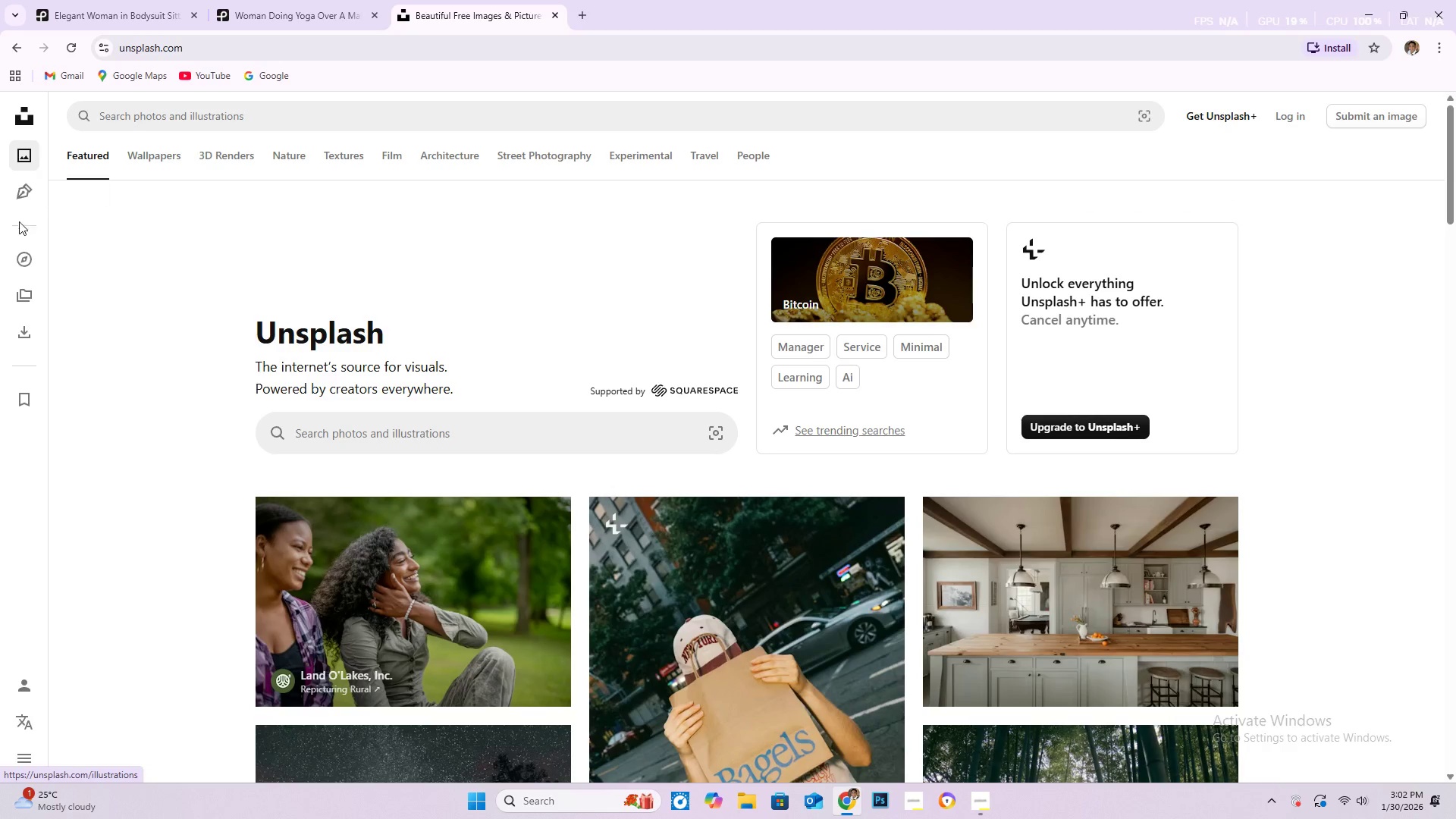 
left_click([409, 429])
 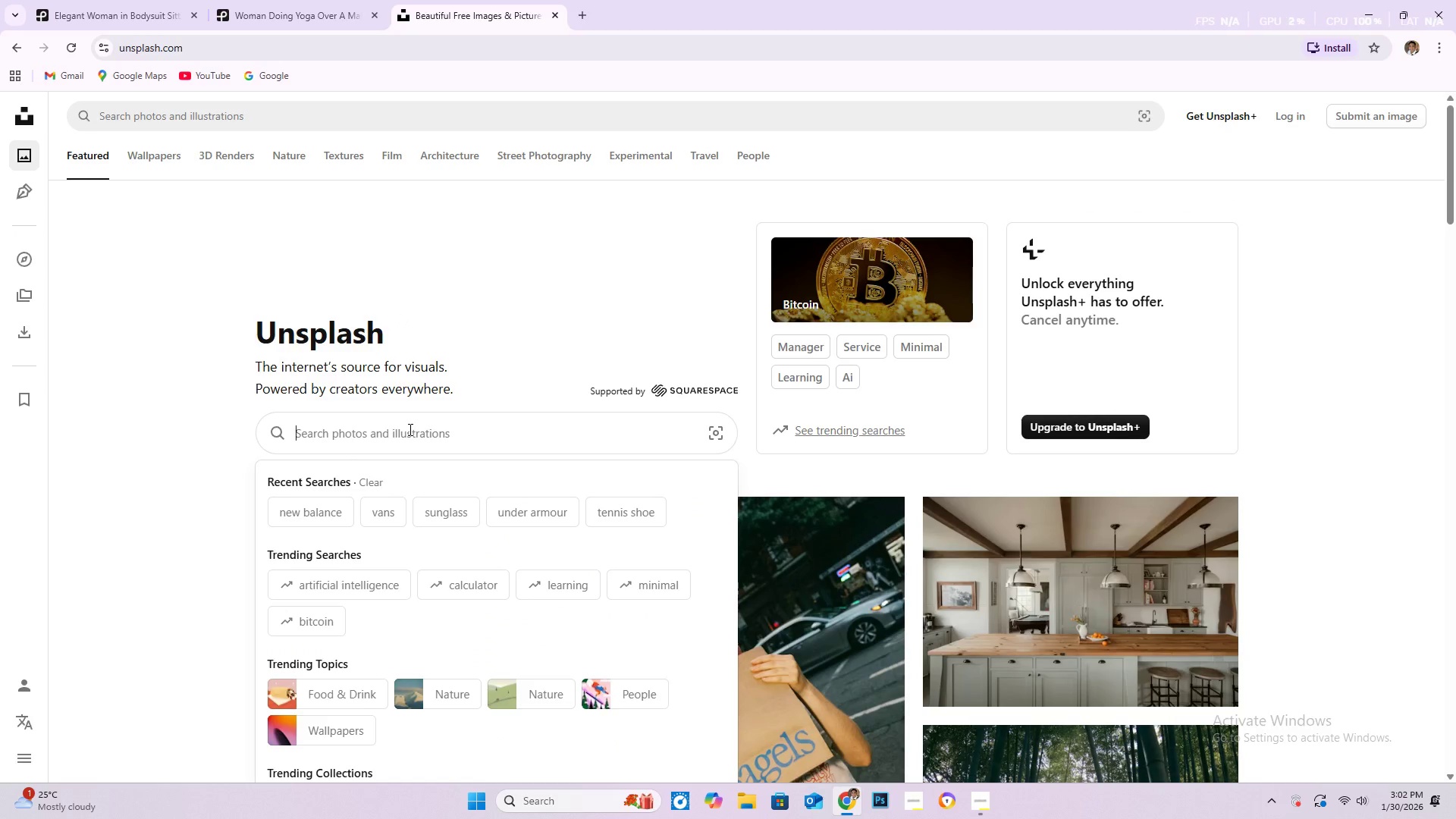 
key(Control+V)
 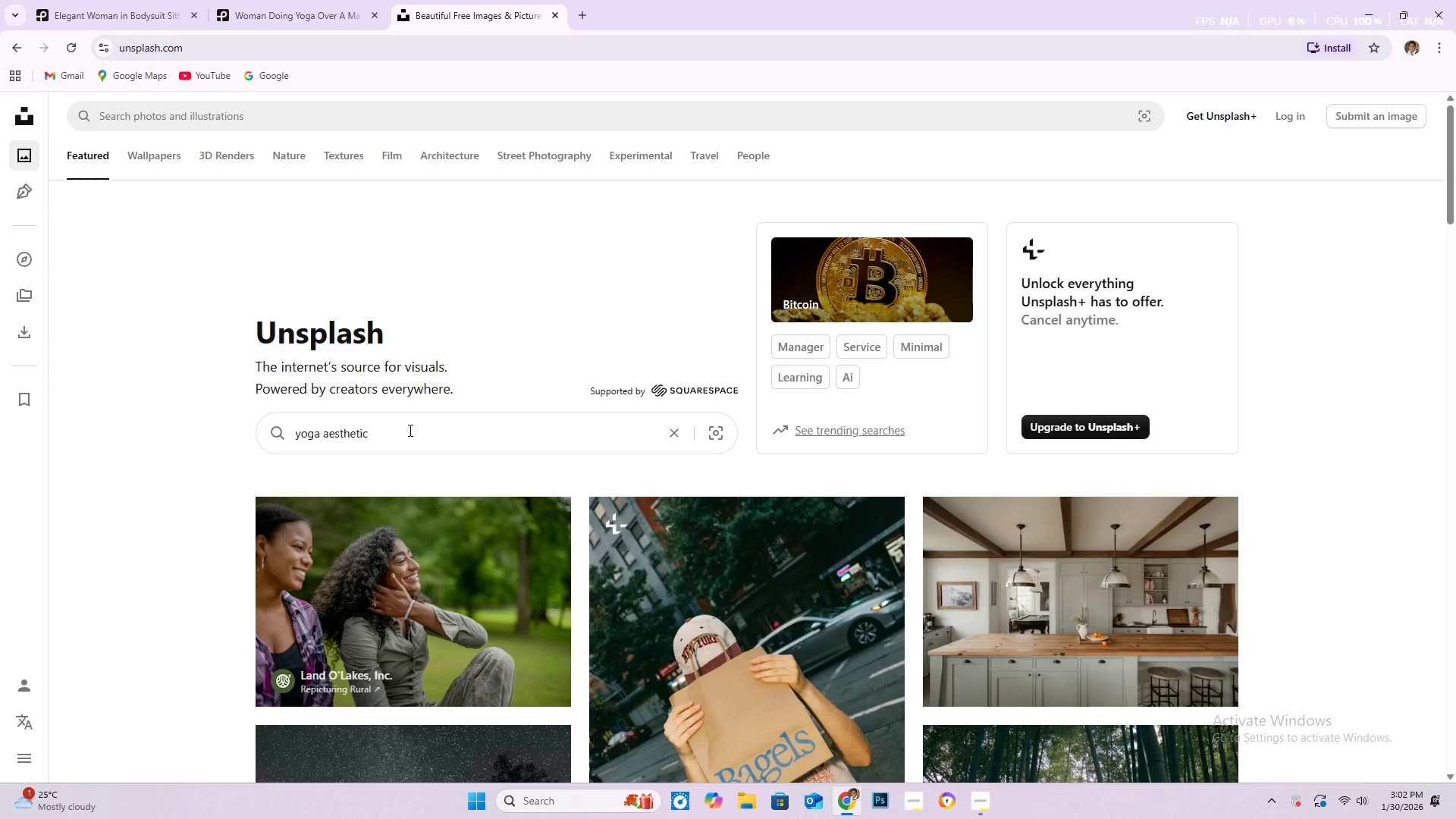 
key(NumpadEnter)
 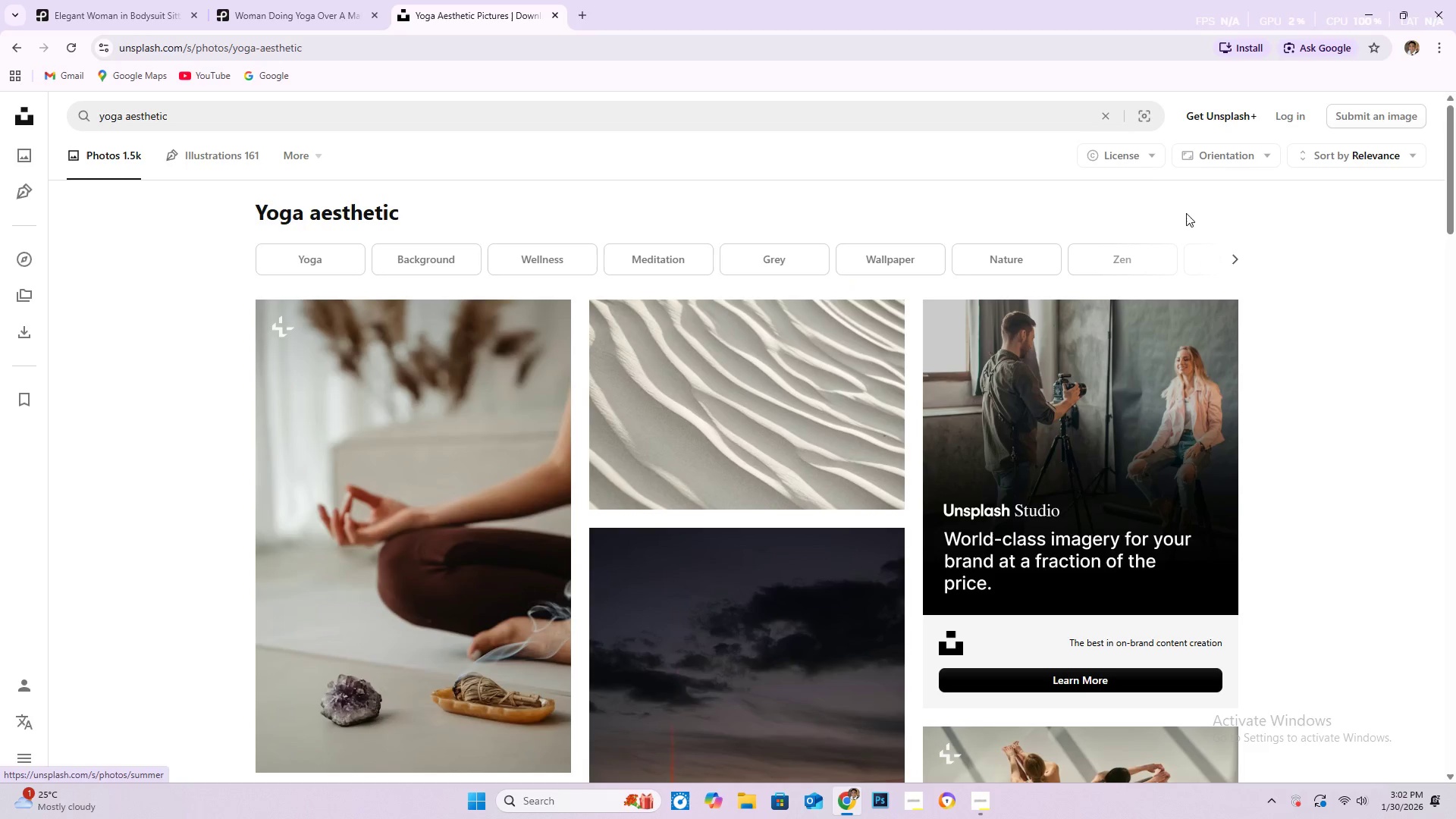 
left_click([1154, 152])
 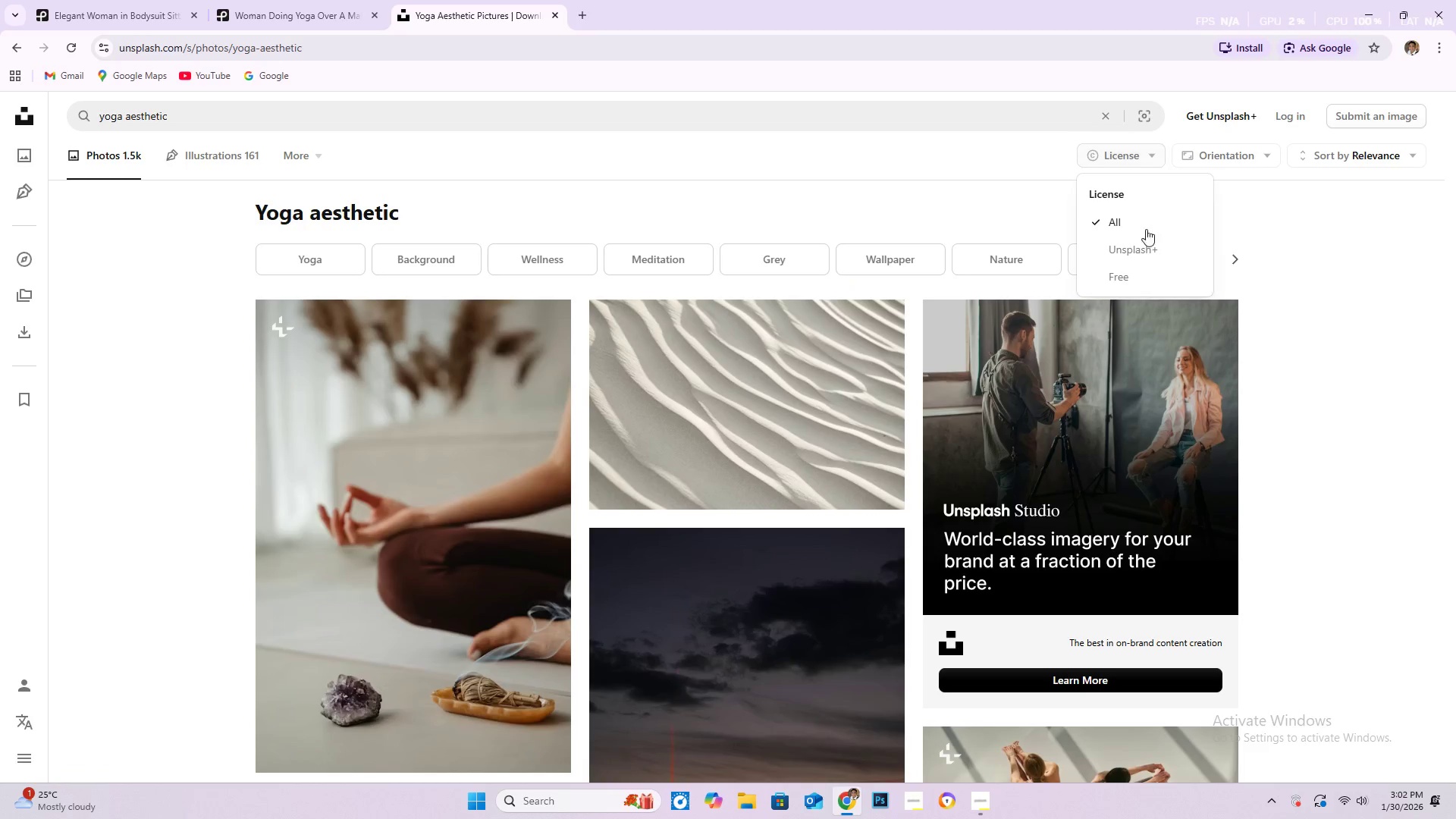 
left_click([1134, 274])
 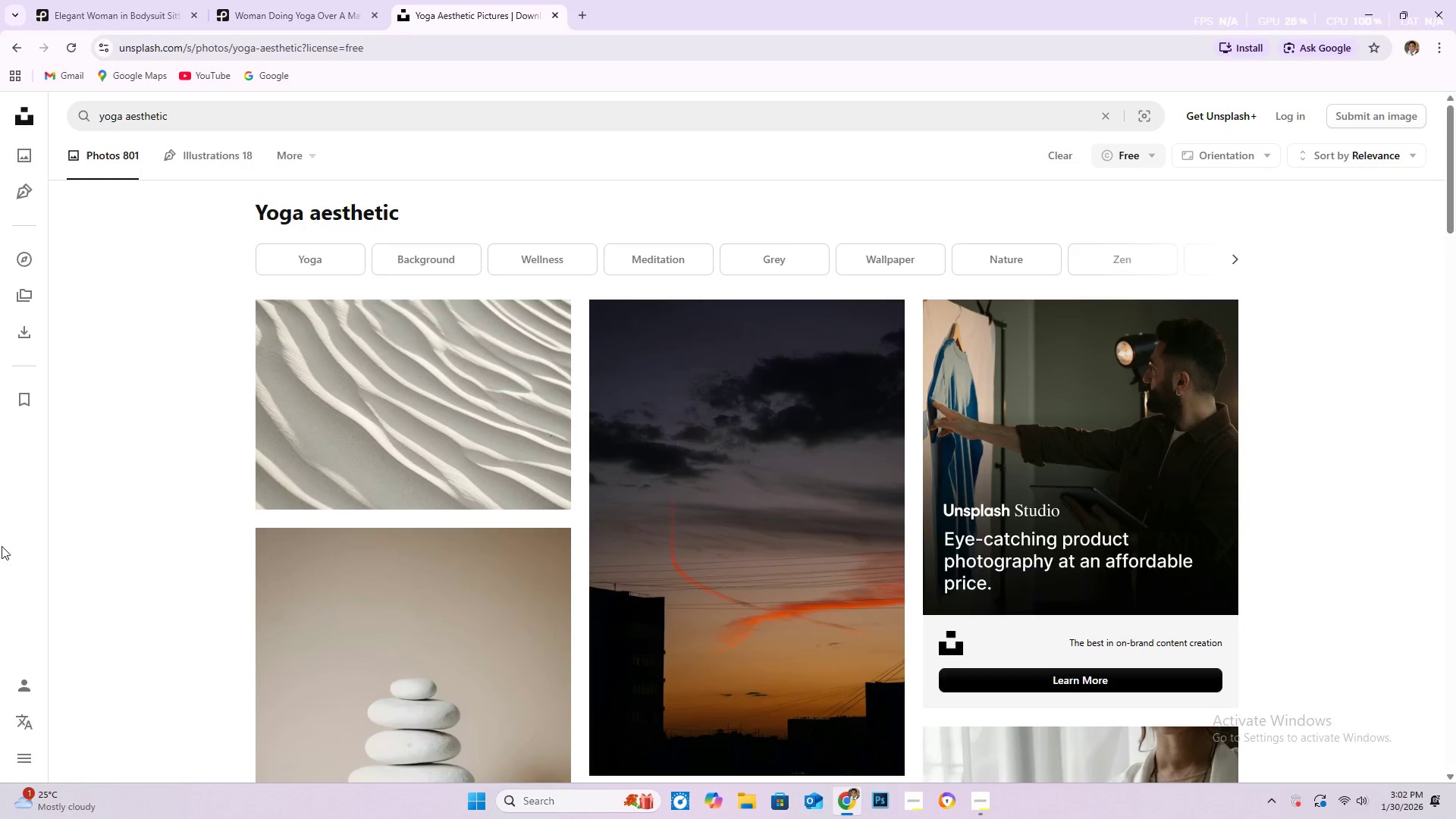 
scroll: coordinate [221, 548], scroll_direction: down, amount: 10.0
 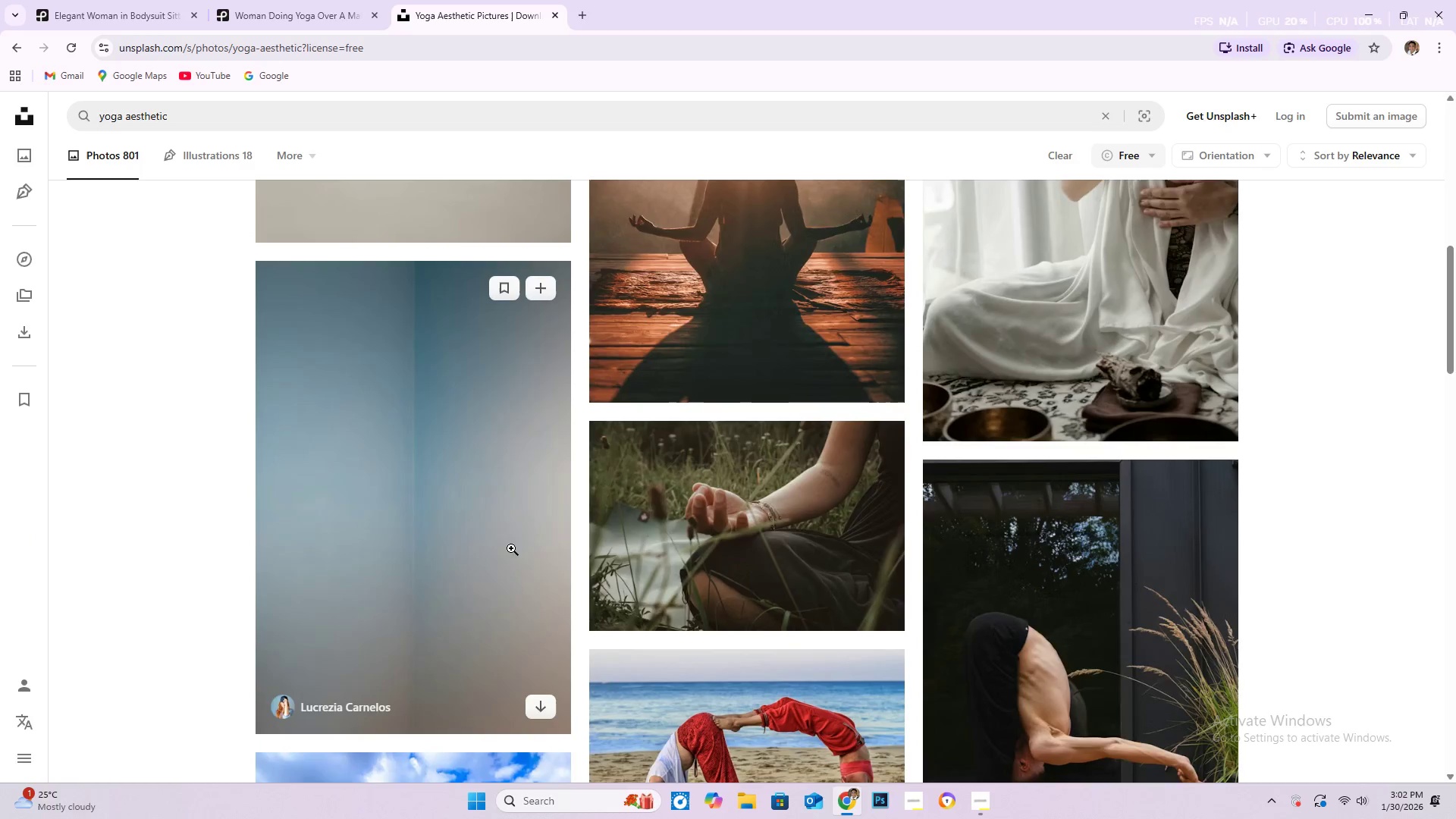 
scroll: coordinate [383, 201], scroll_direction: up, amount: 8.0
 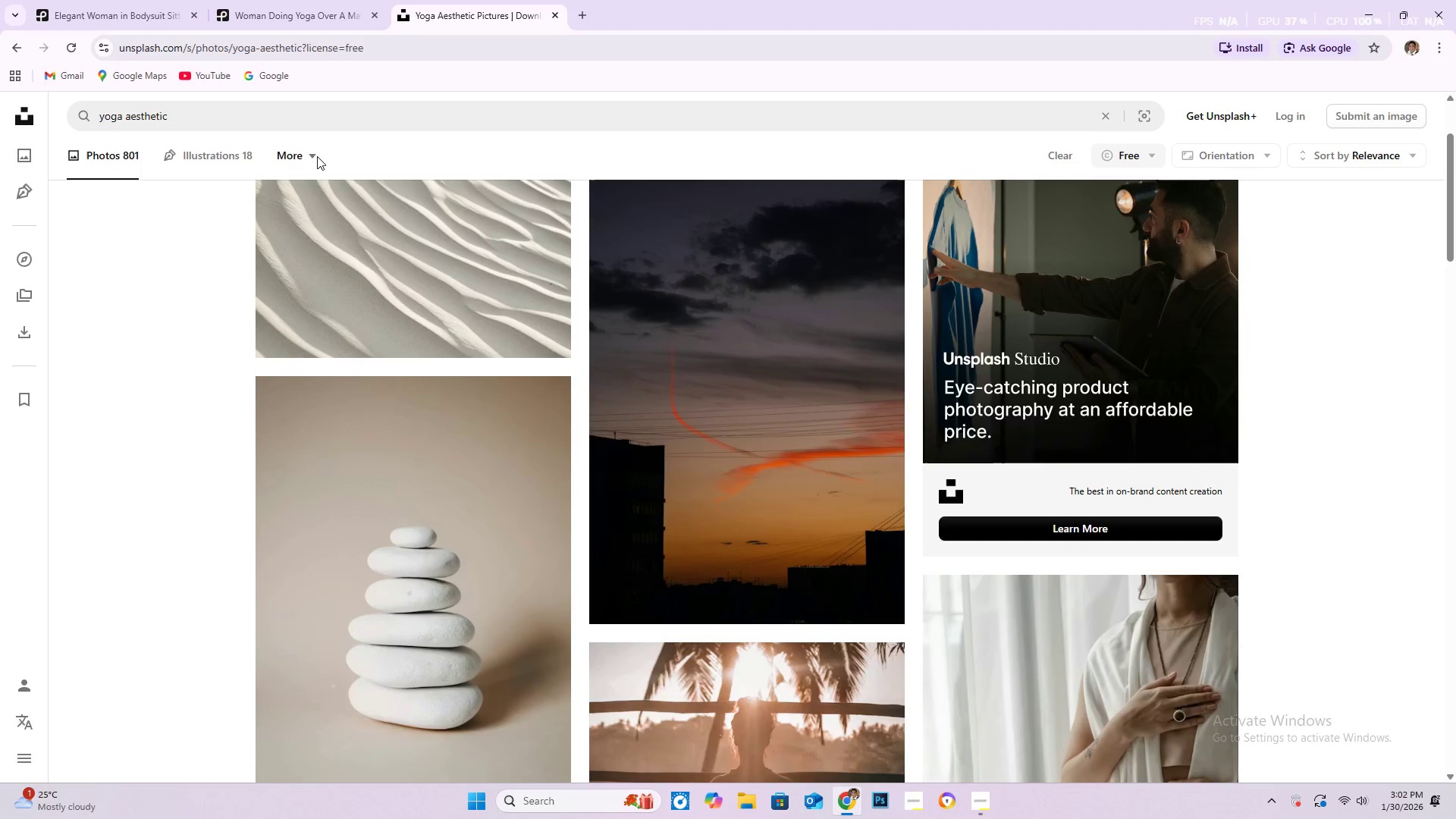 
double_click([312, 155])
 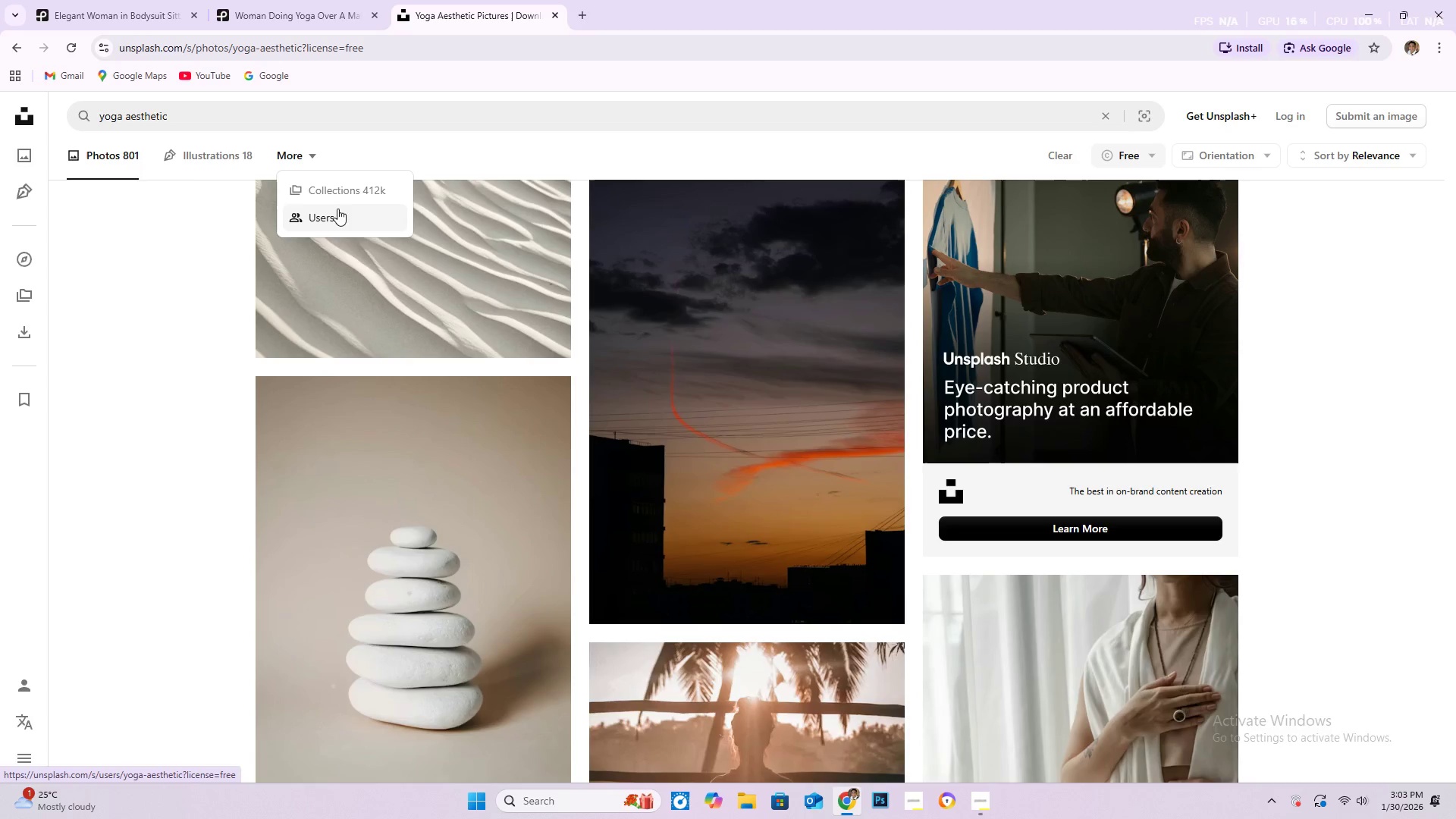 
wait(7.69)
 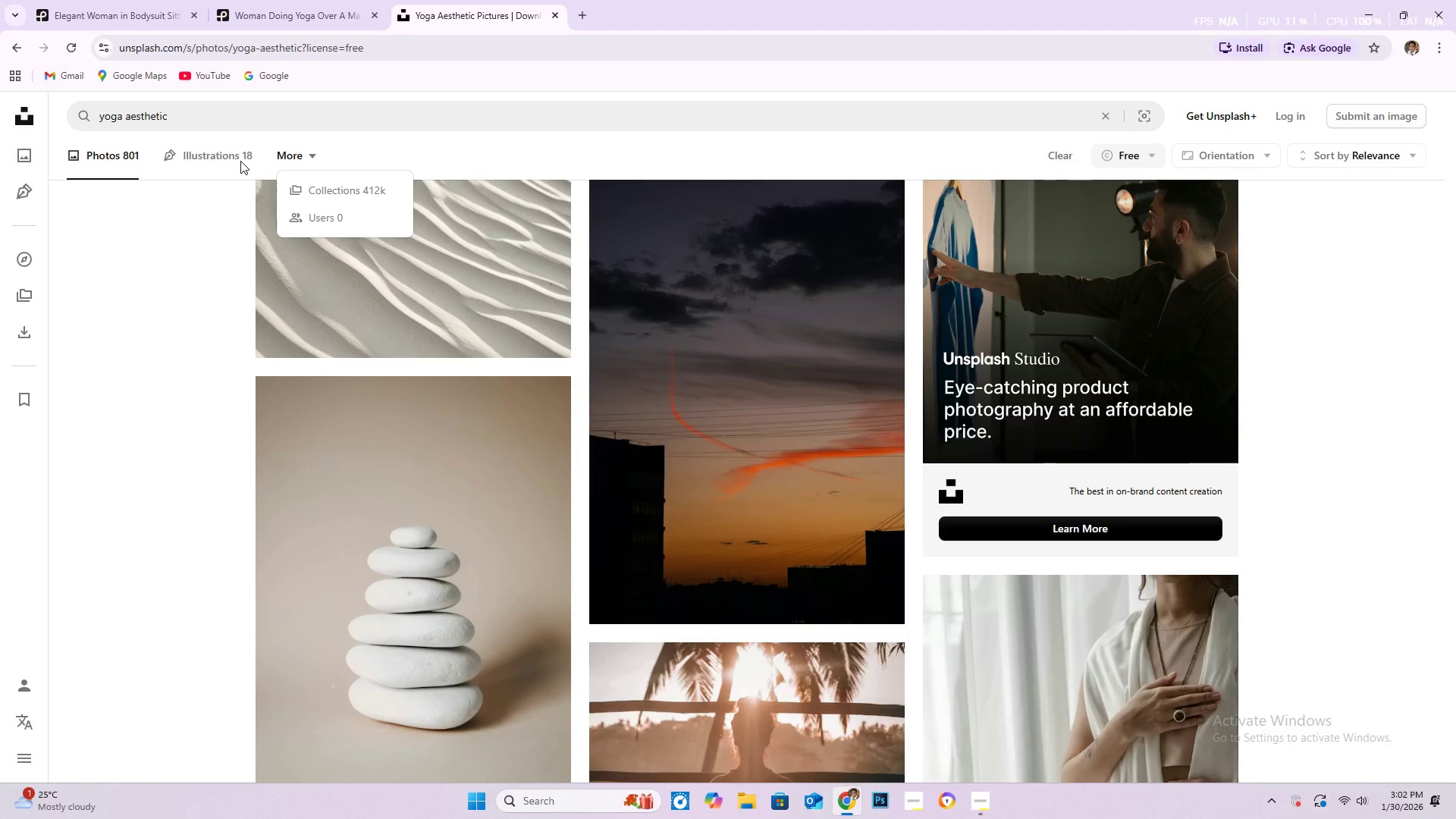 
double_click([193, 121])
 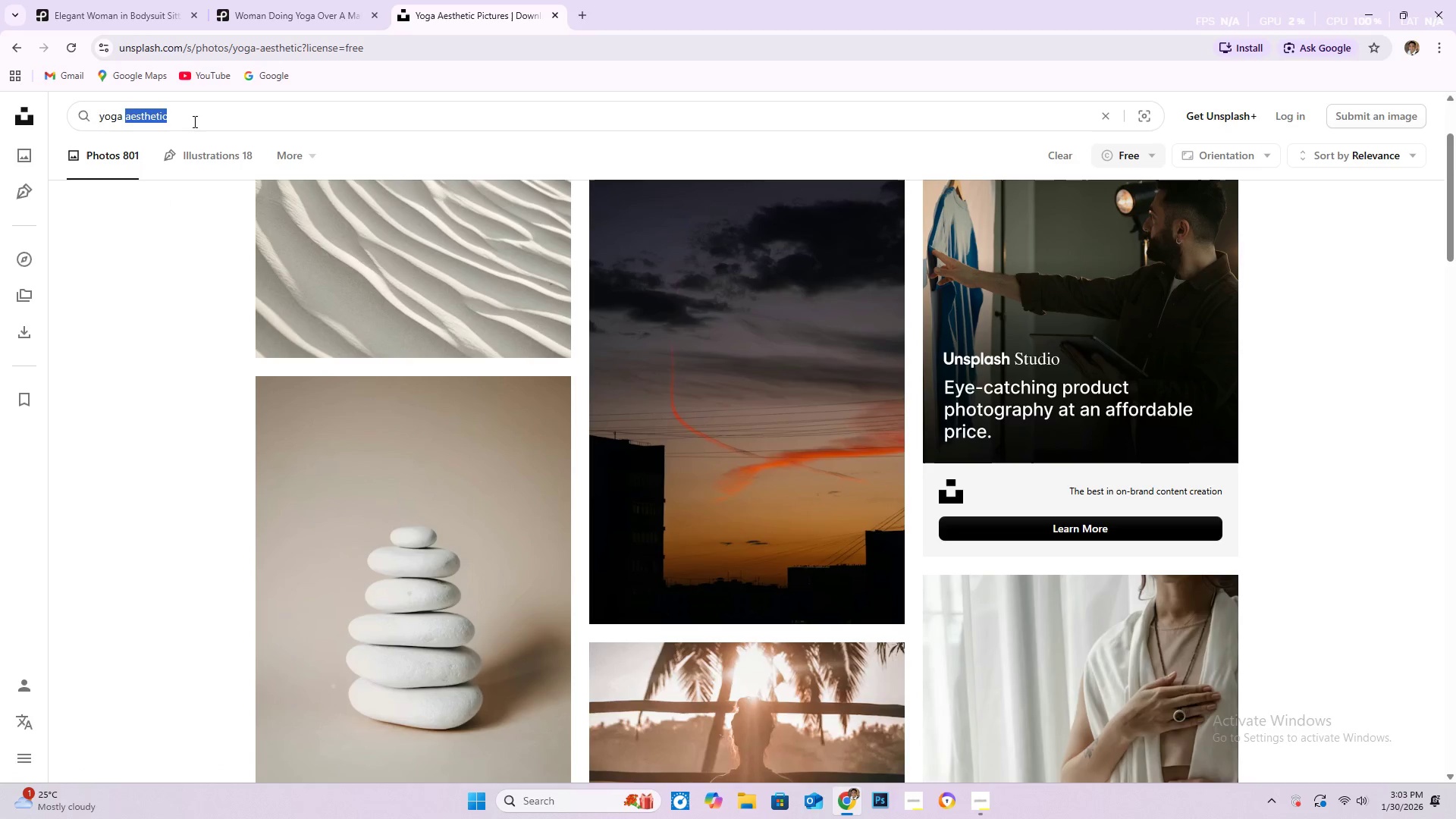 
triple_click([193, 121])
 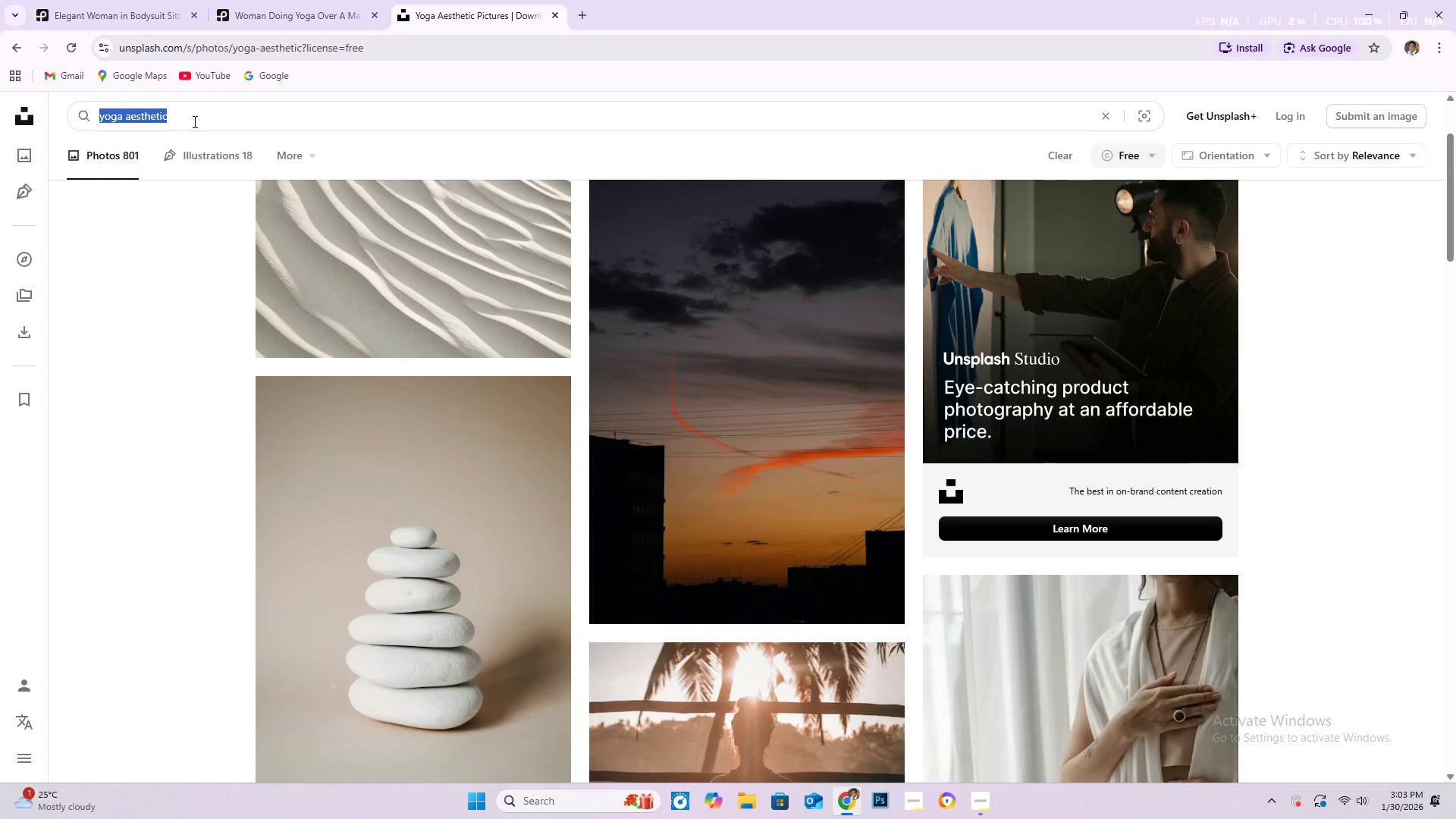 
triple_click([193, 121])
 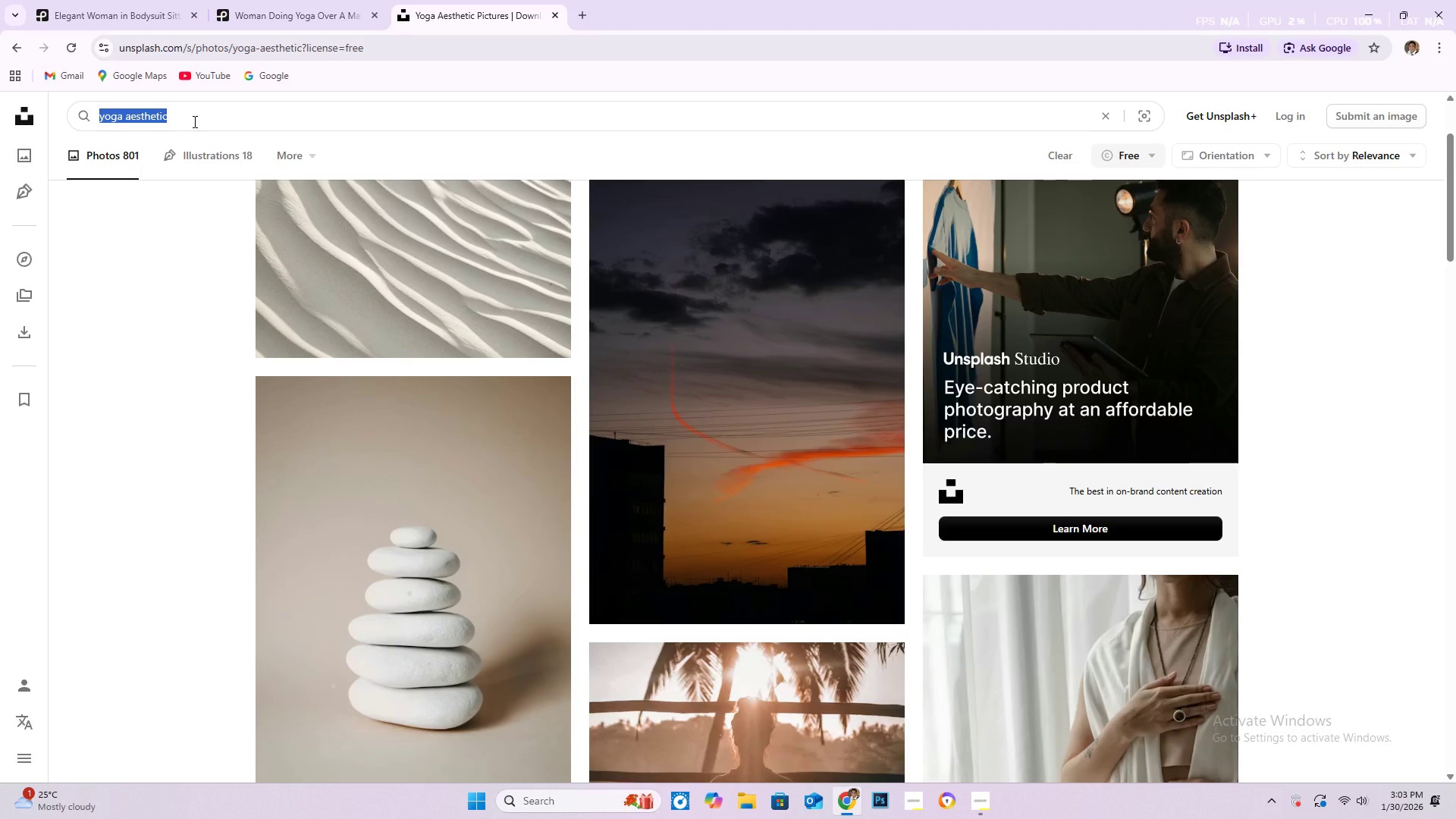 
triple_click([193, 121])
 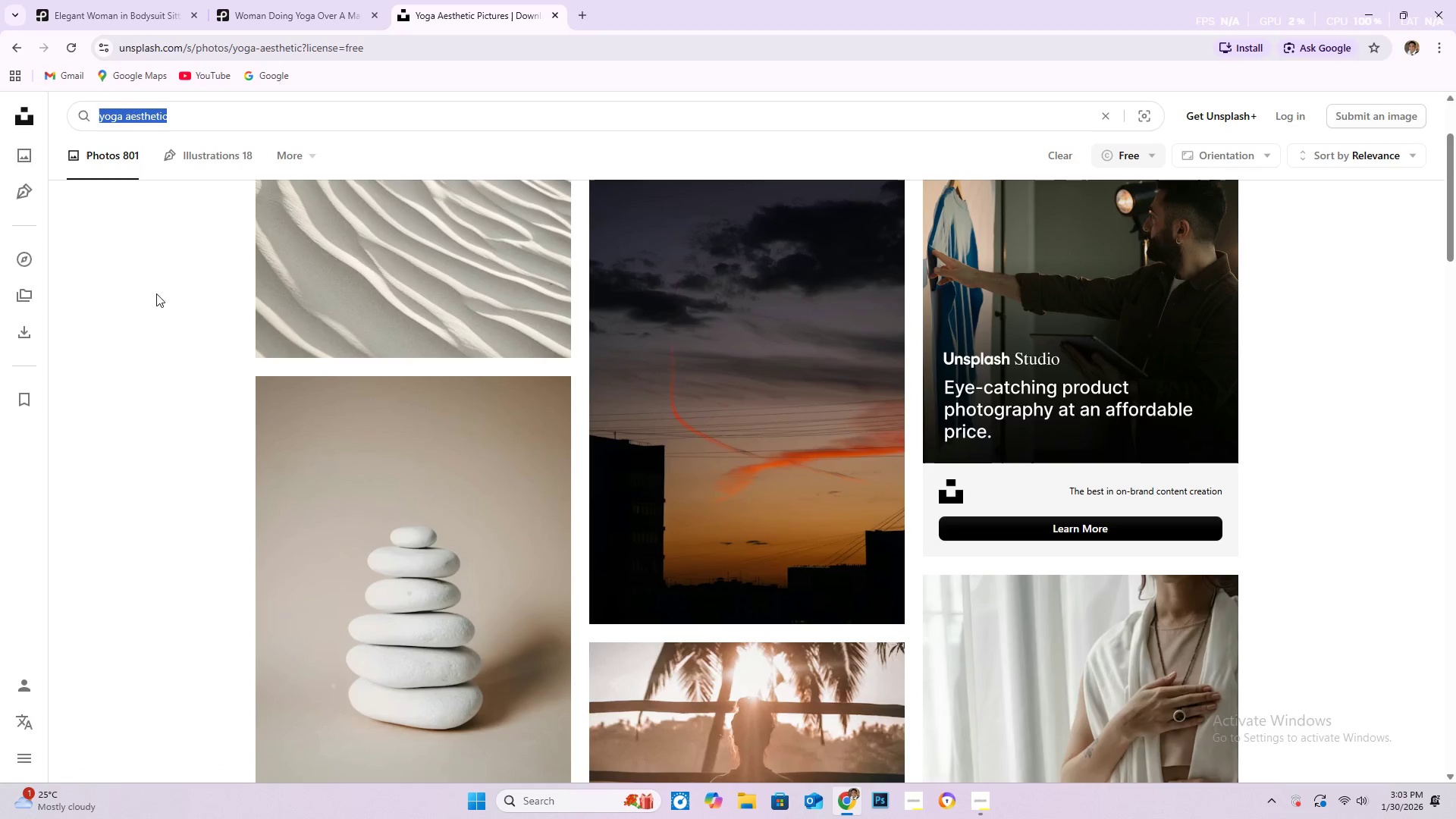 
left_click_drag(start_coordinate=[161, 300], to_coordinate=[165, 303])
 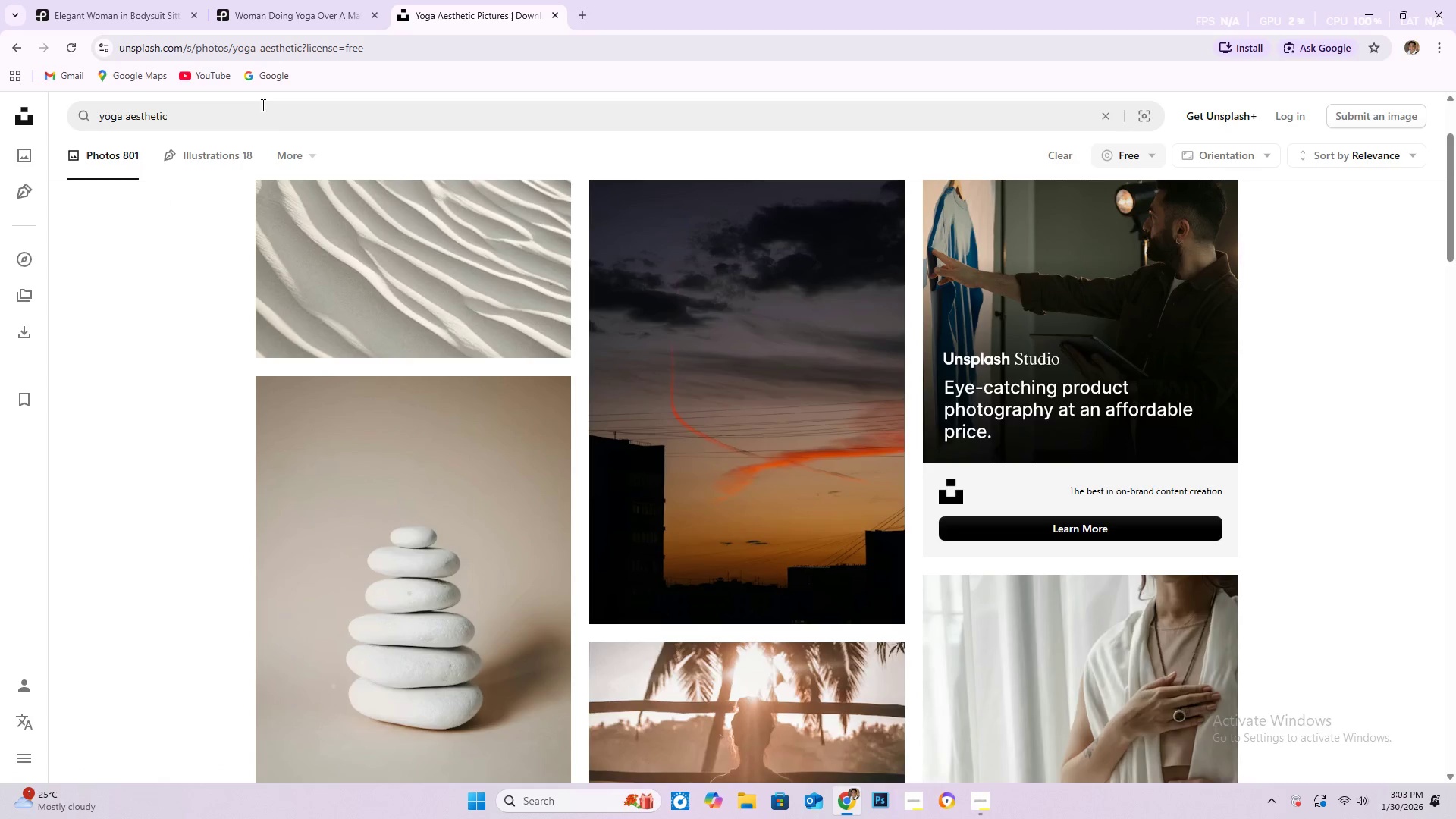 
left_click([273, 128])
 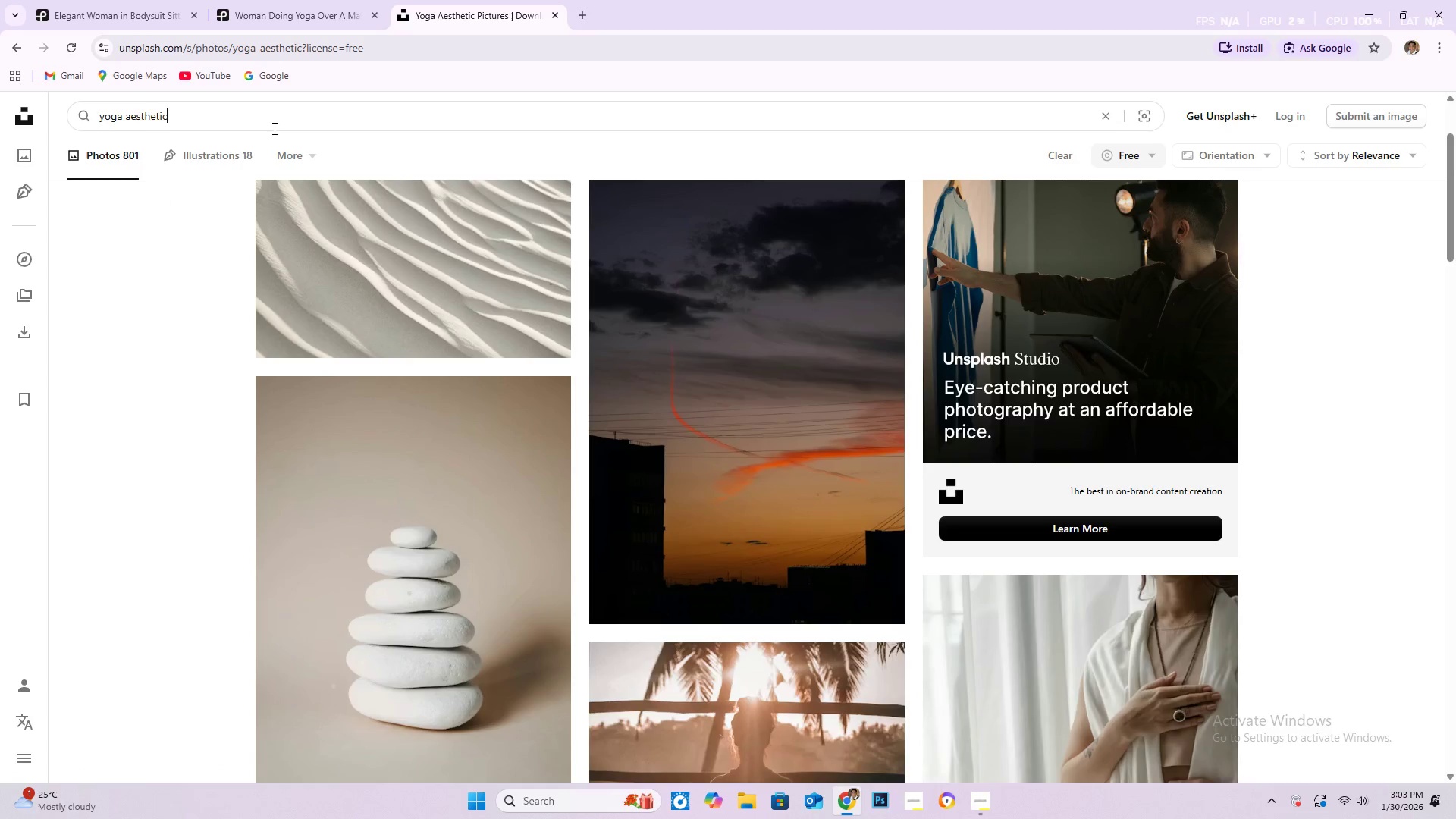 
type( video)
key(NumpadEnter)
 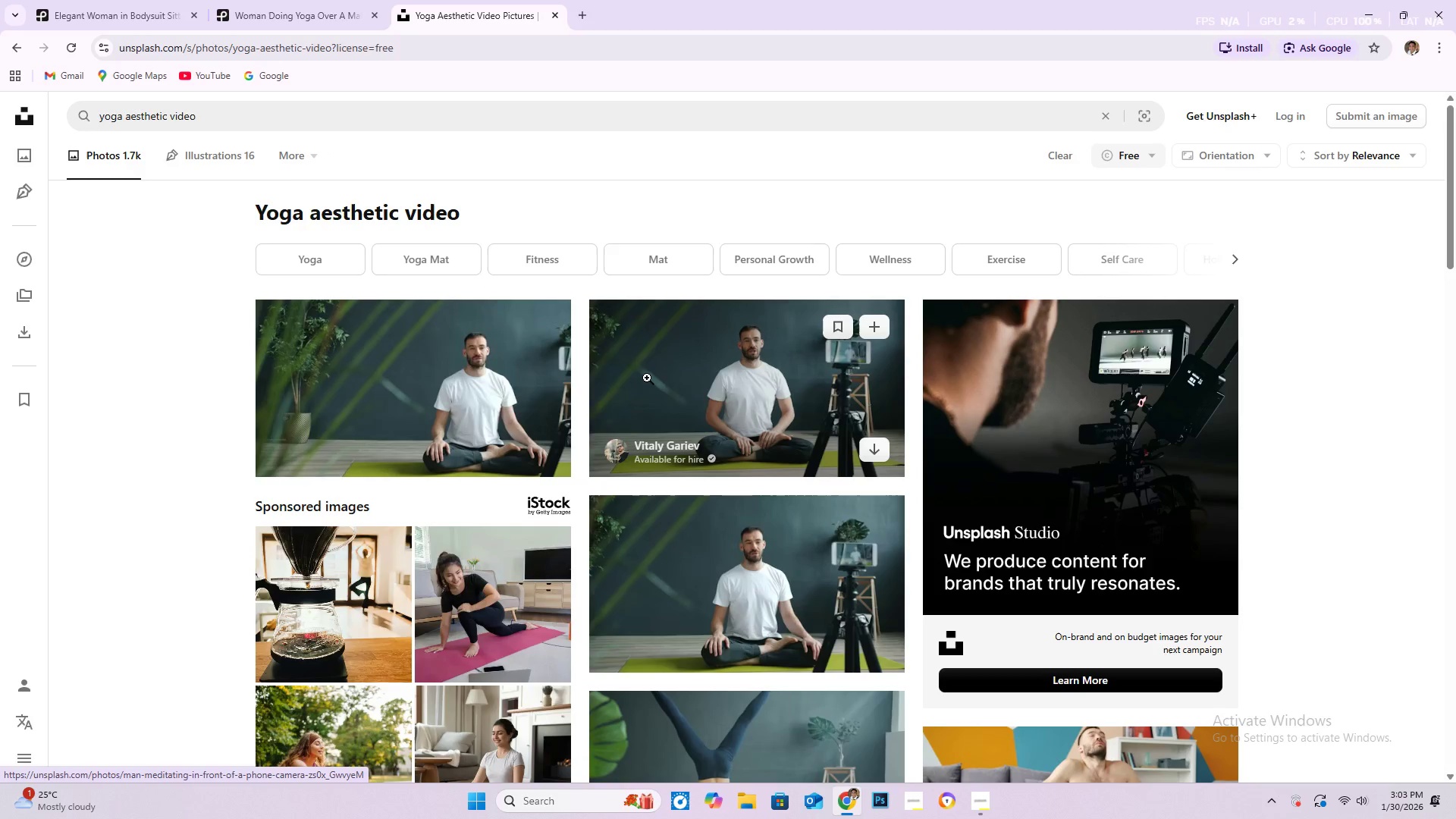 
scroll: coordinate [732, 406], scroll_direction: down, amount: 24.0
 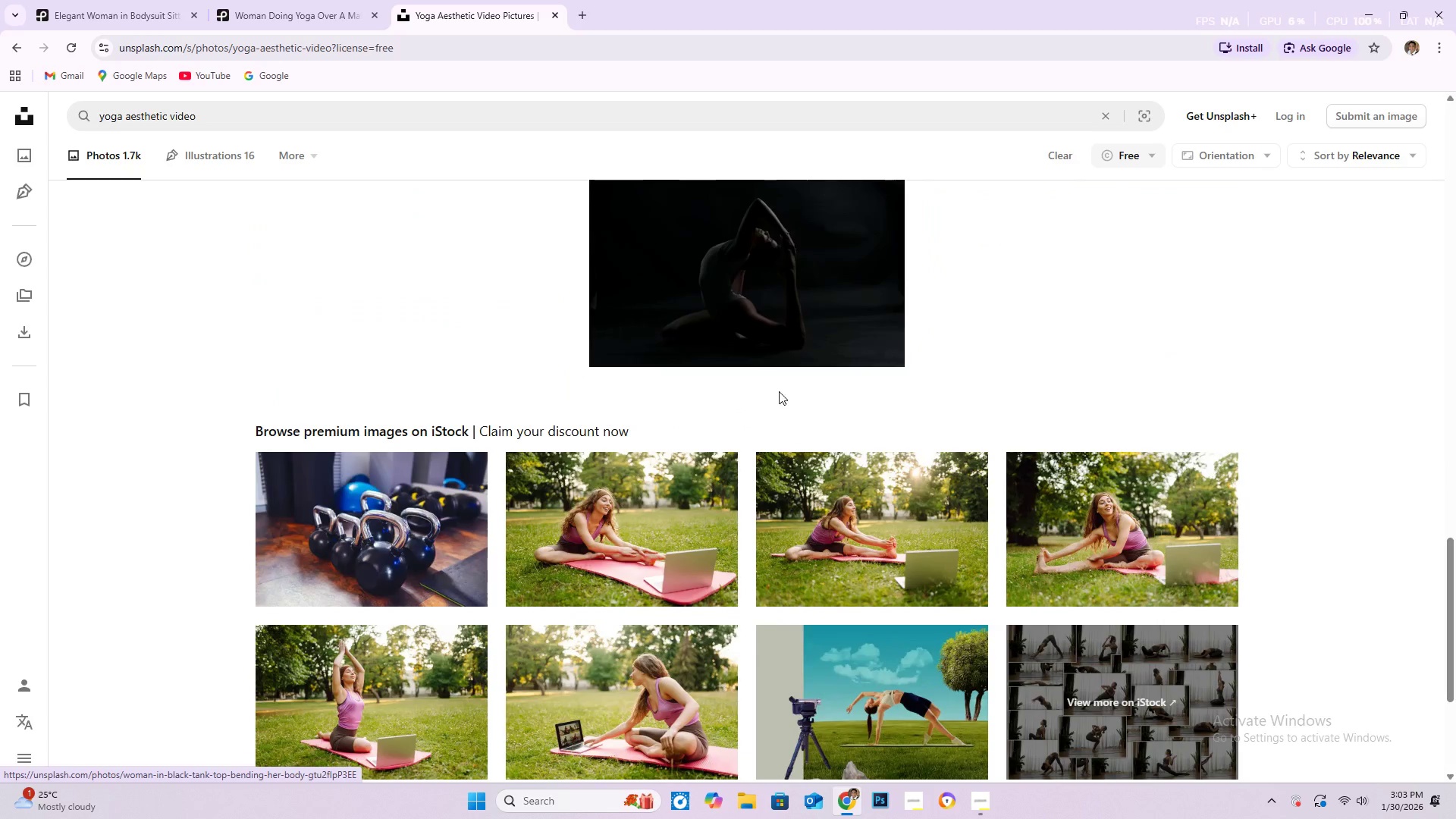 
mouse_move([777, 280])
 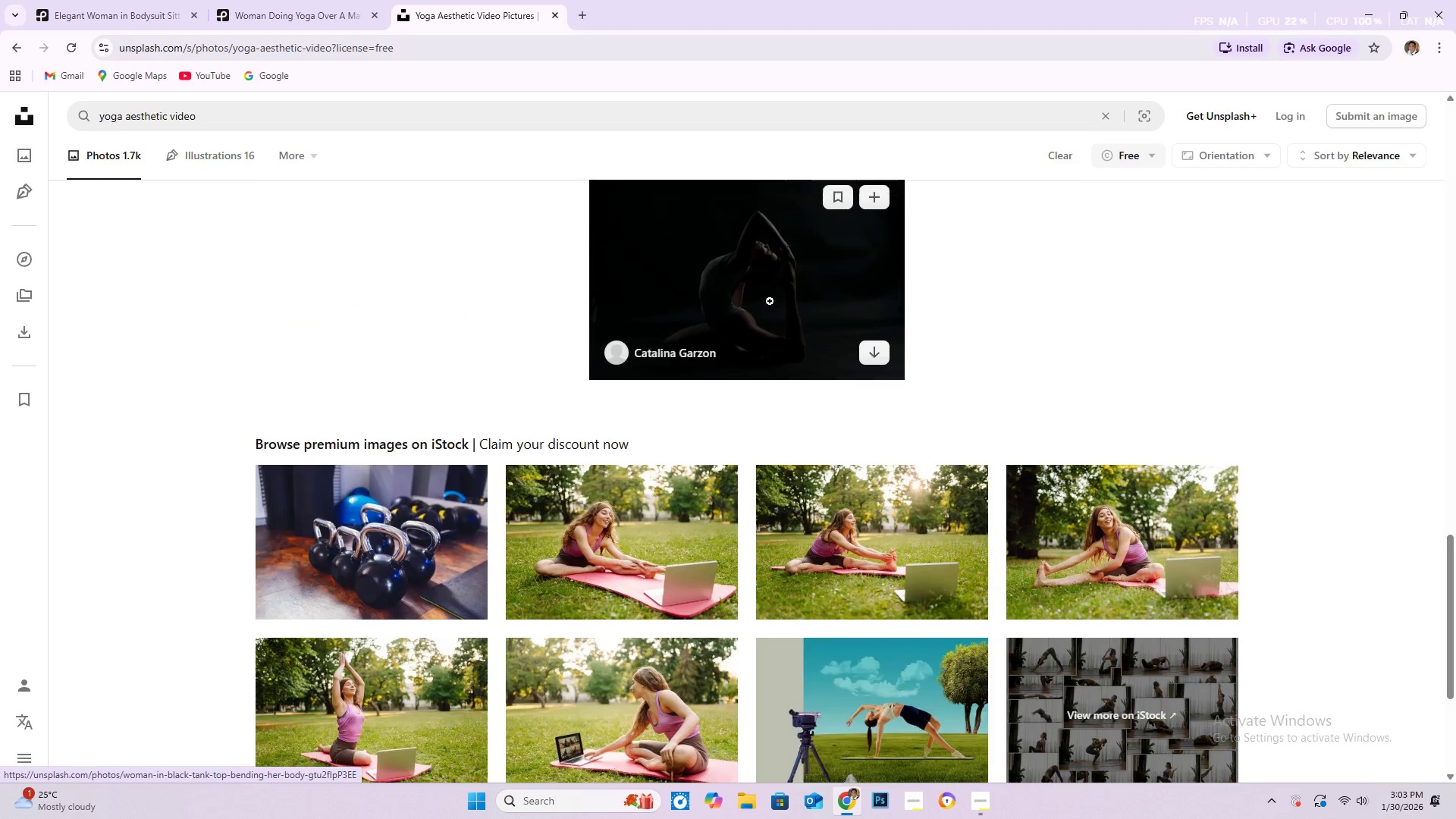 
scroll: coordinate [771, 299], scroll_direction: up, amount: 2.0
 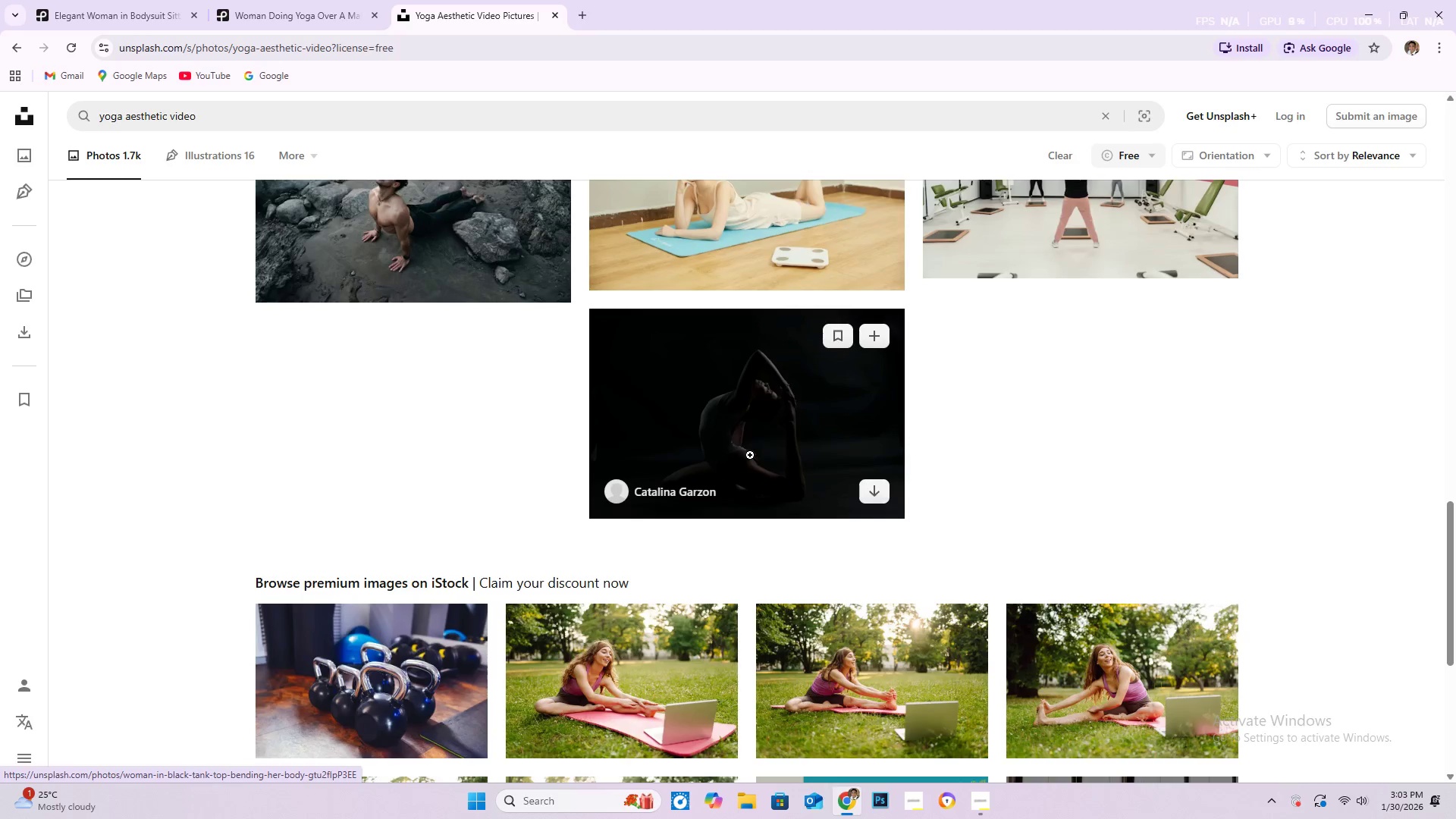 
left_click([754, 444])
 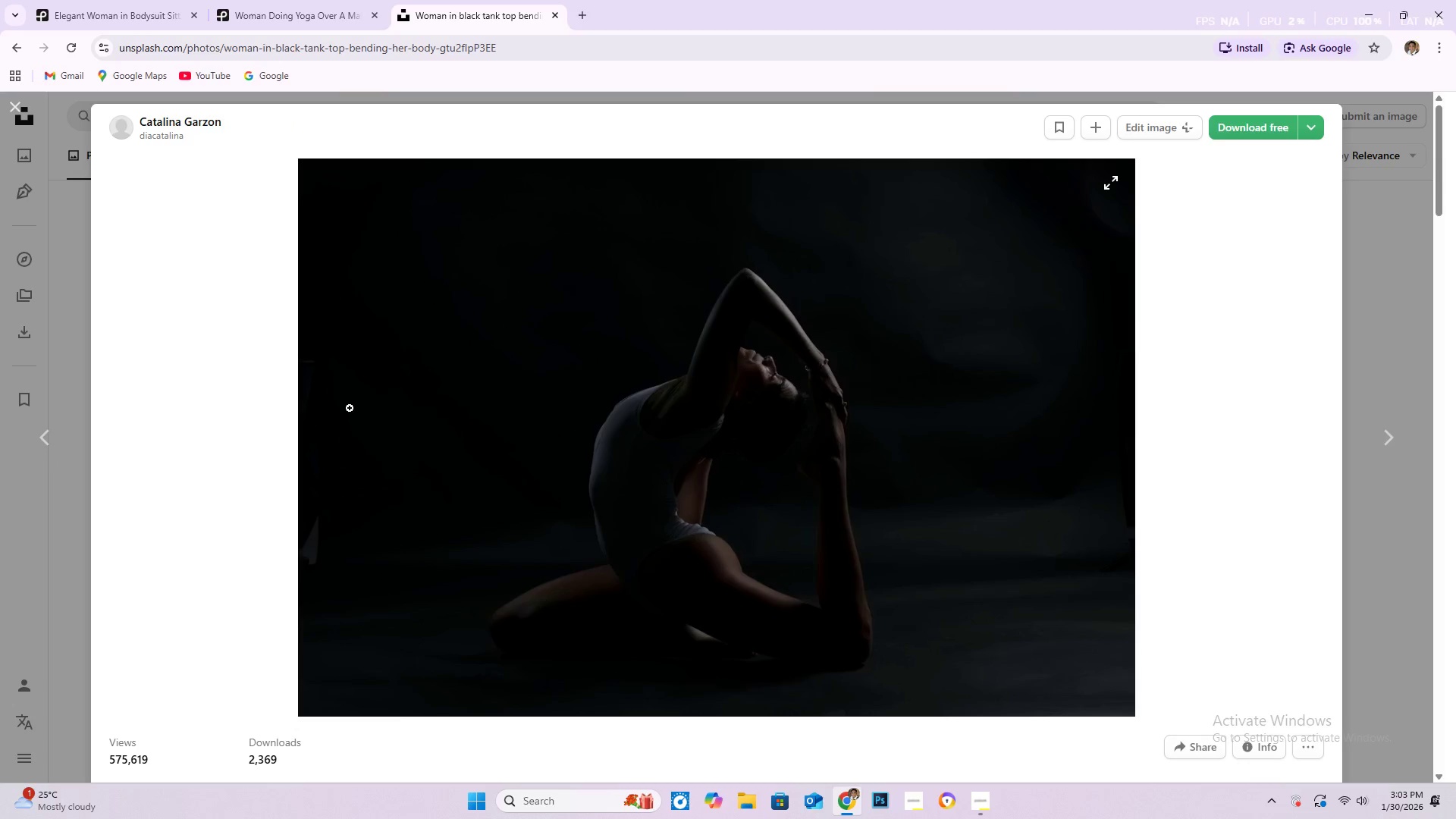 
scroll: coordinate [763, 410], scroll_direction: down, amount: 12.0
 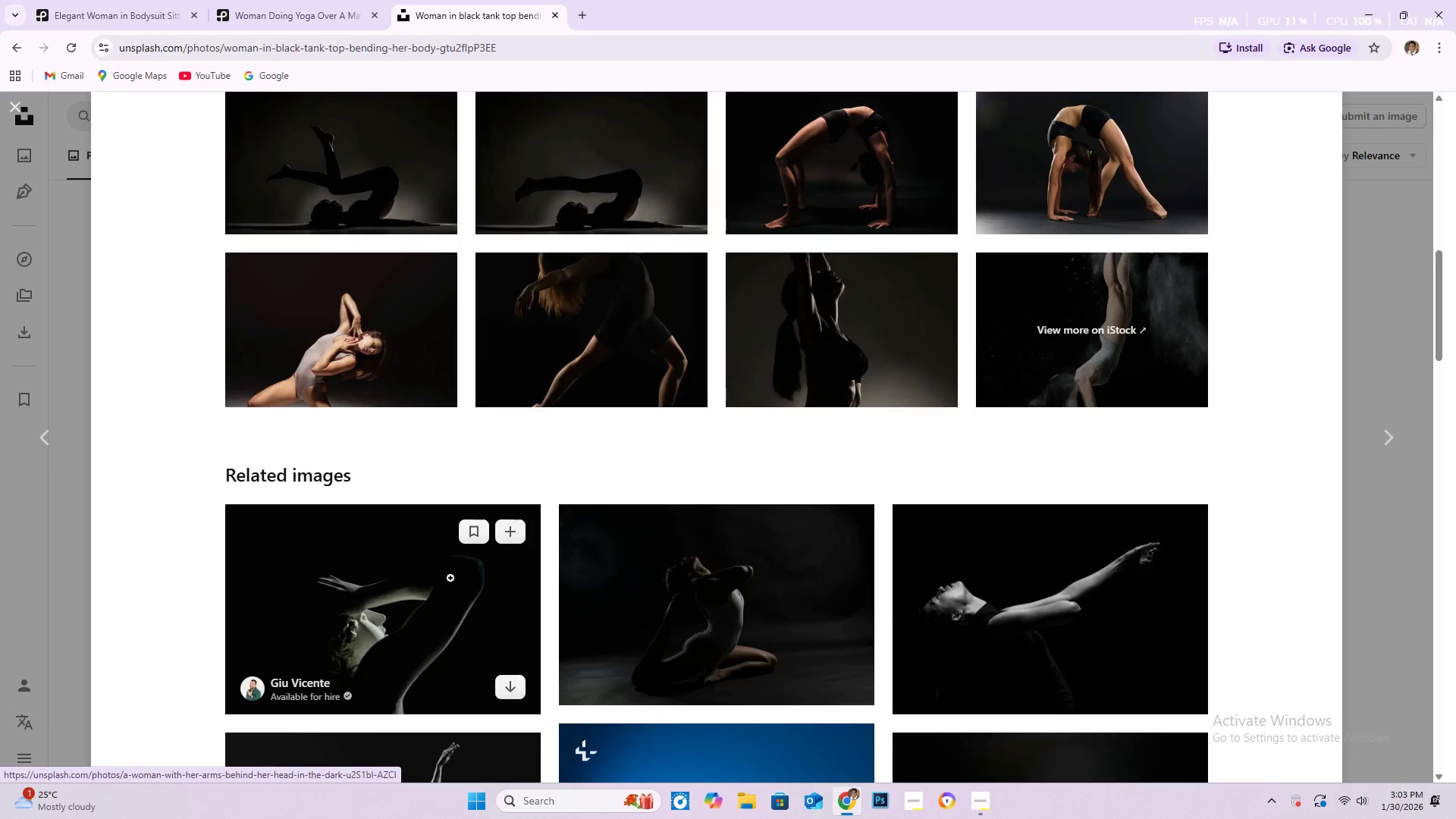 
scroll: coordinate [678, 551], scroll_direction: up, amount: 3.0
 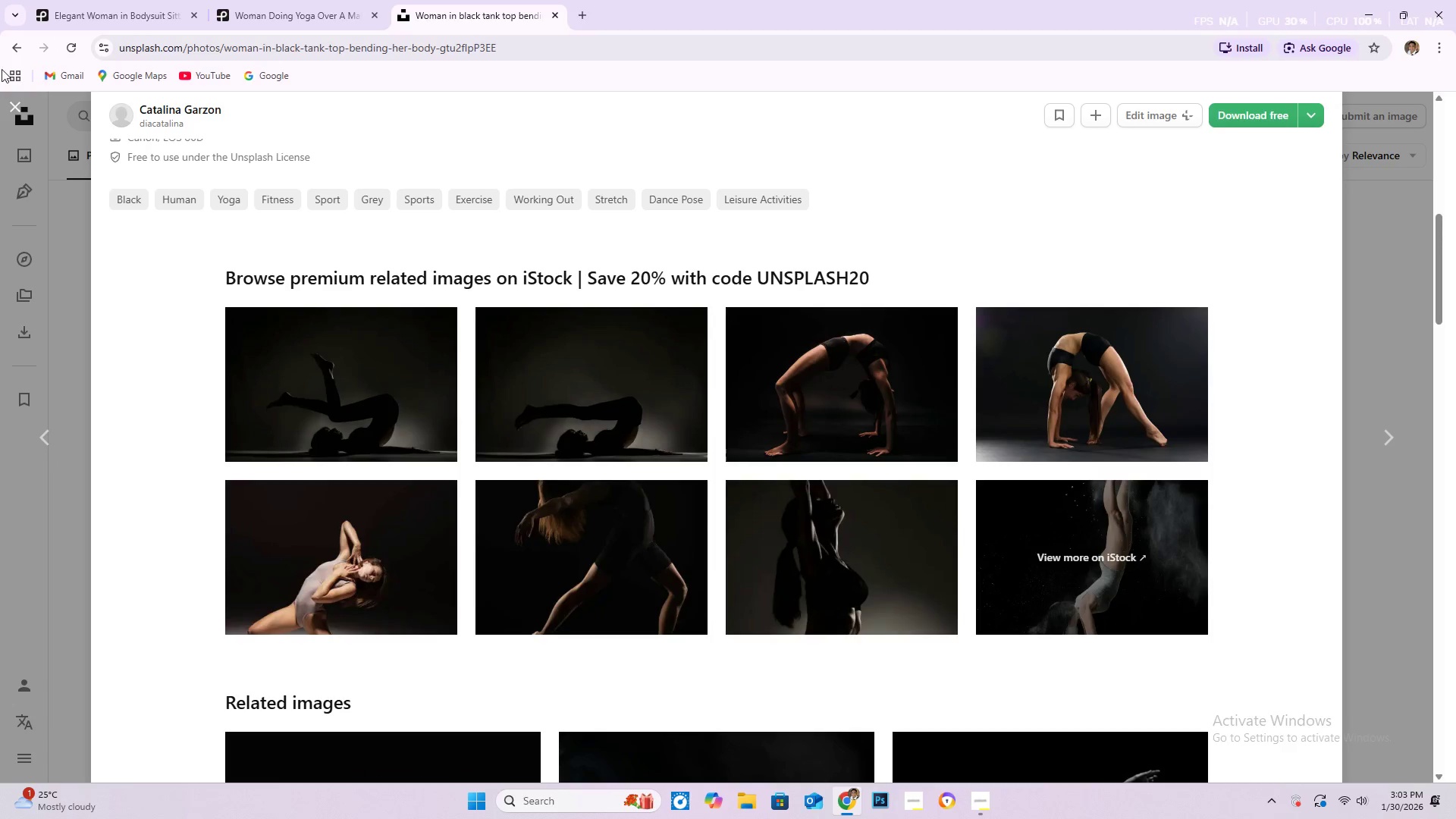 
wait(5.4)
 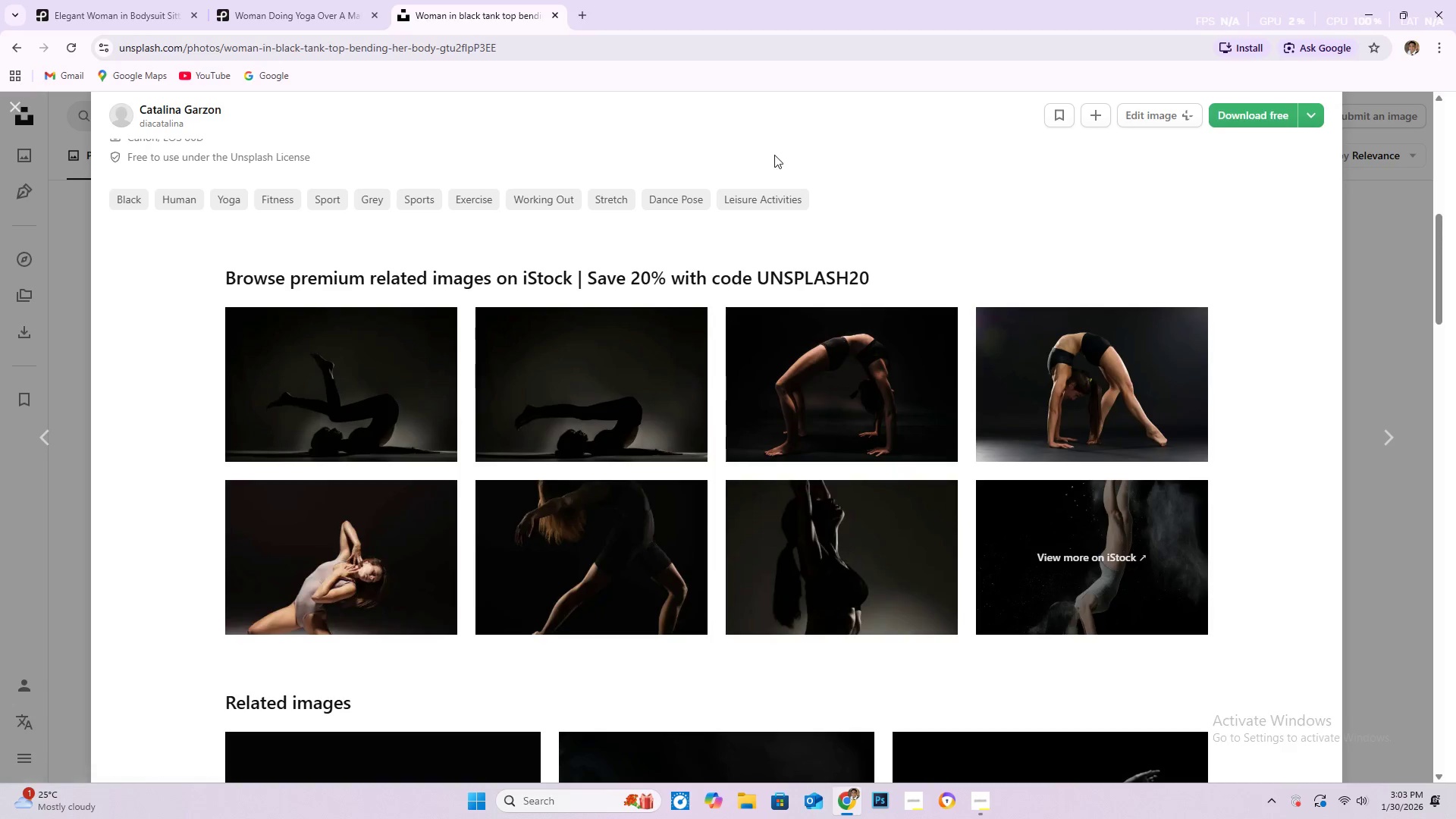 
scroll: coordinate [562, 478], scroll_direction: up, amount: 25.0
 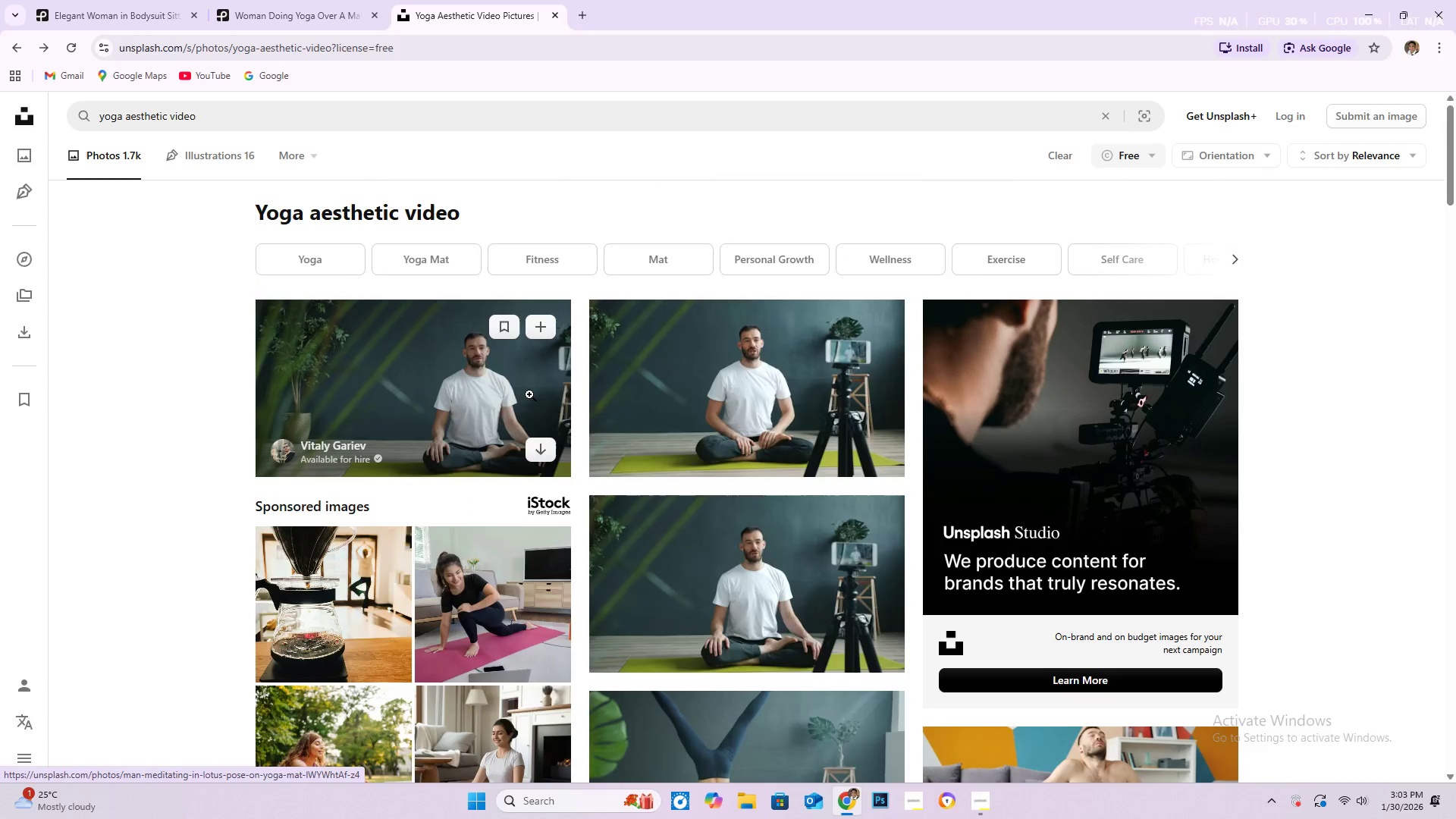 
left_click([501, 373])
 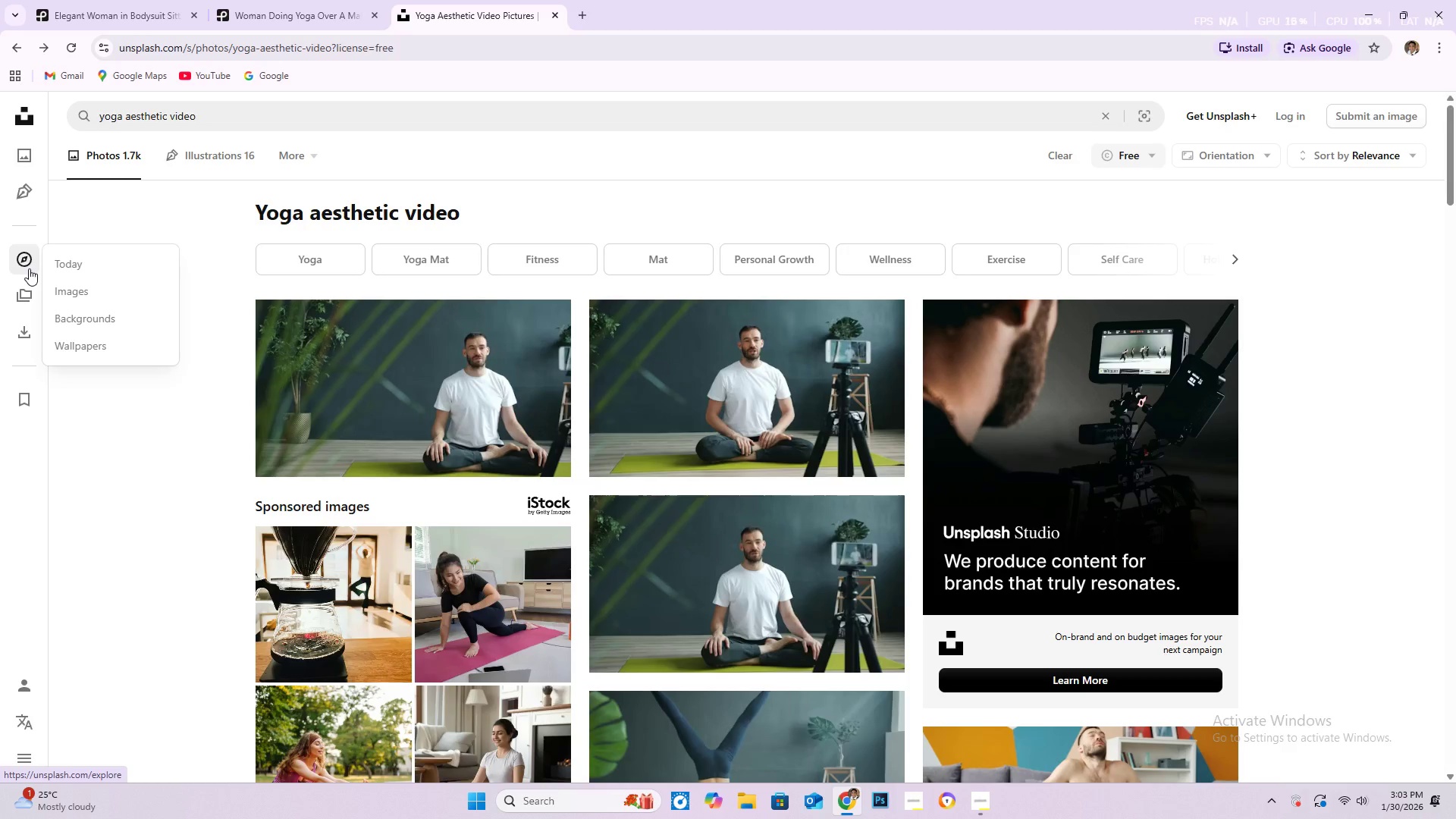 
wait(15.14)
 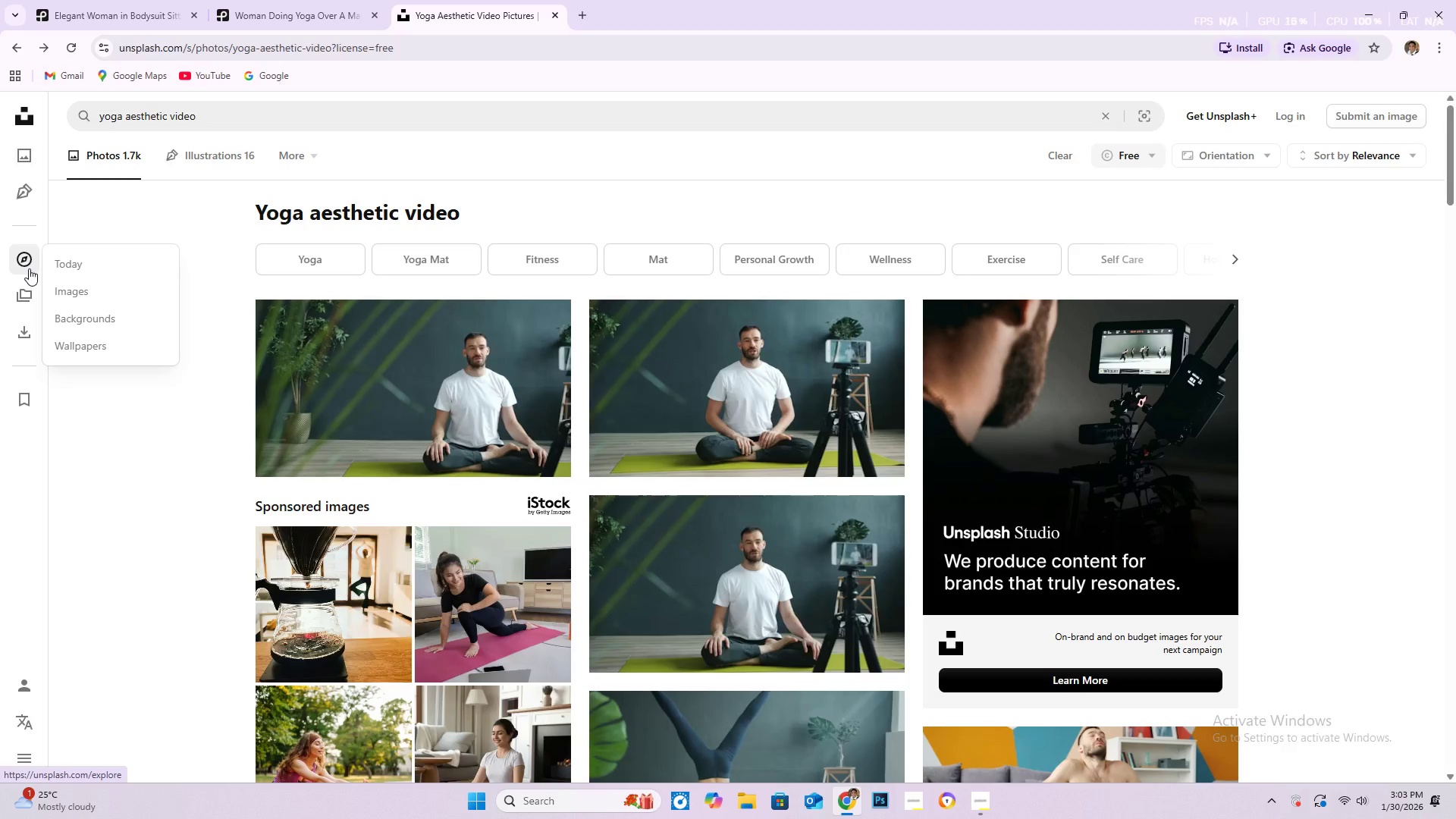 
left_click([1366, 162])
 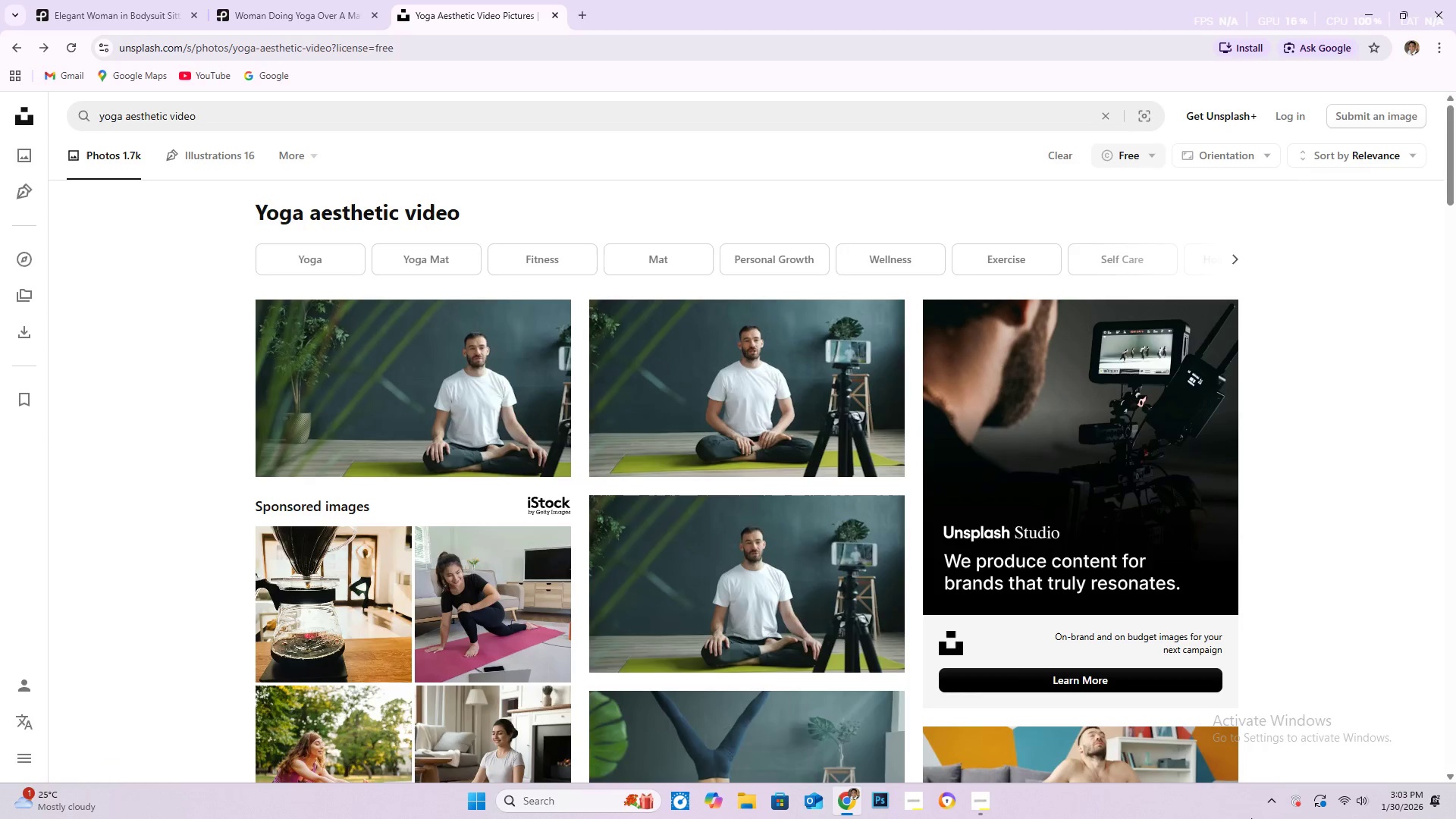 
left_click([986, 799])